 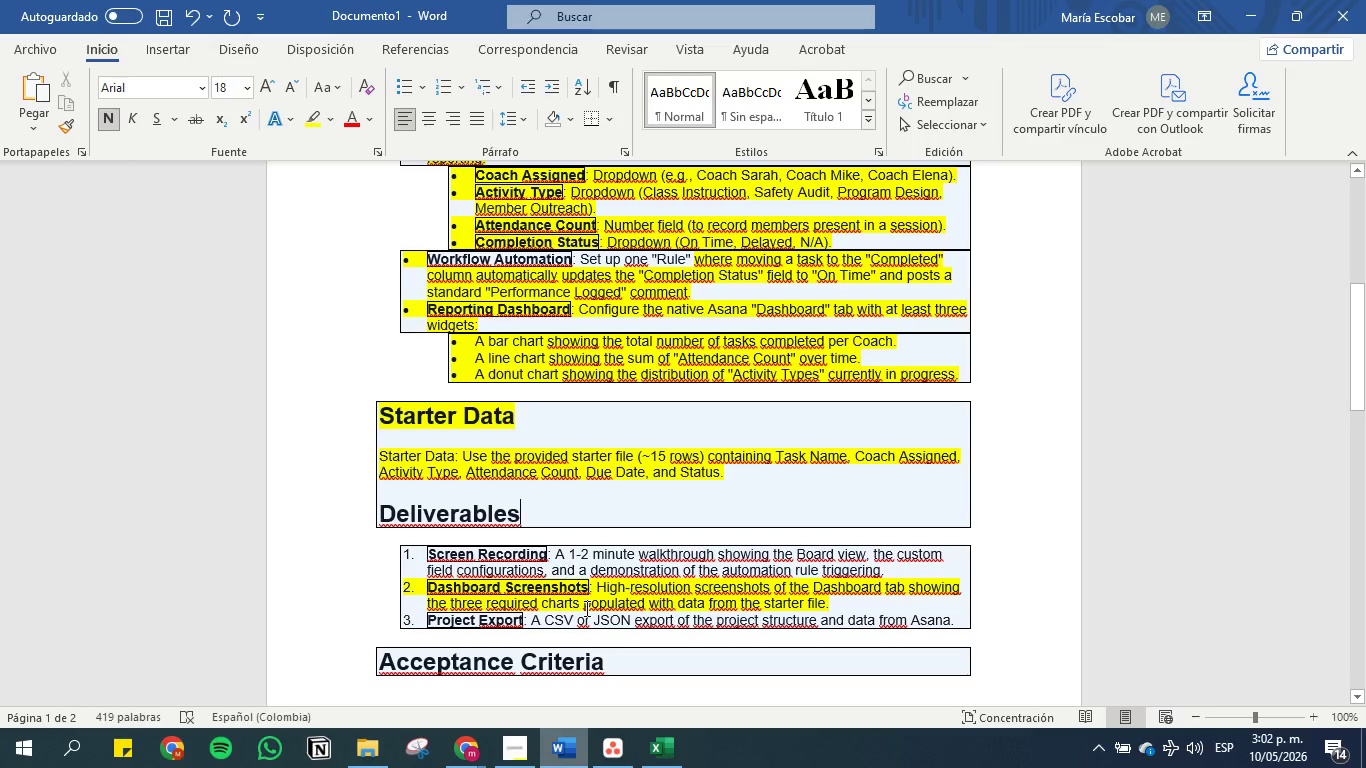 
left_click_drag(start_coordinate=[954, 617], to_coordinate=[398, 603])
 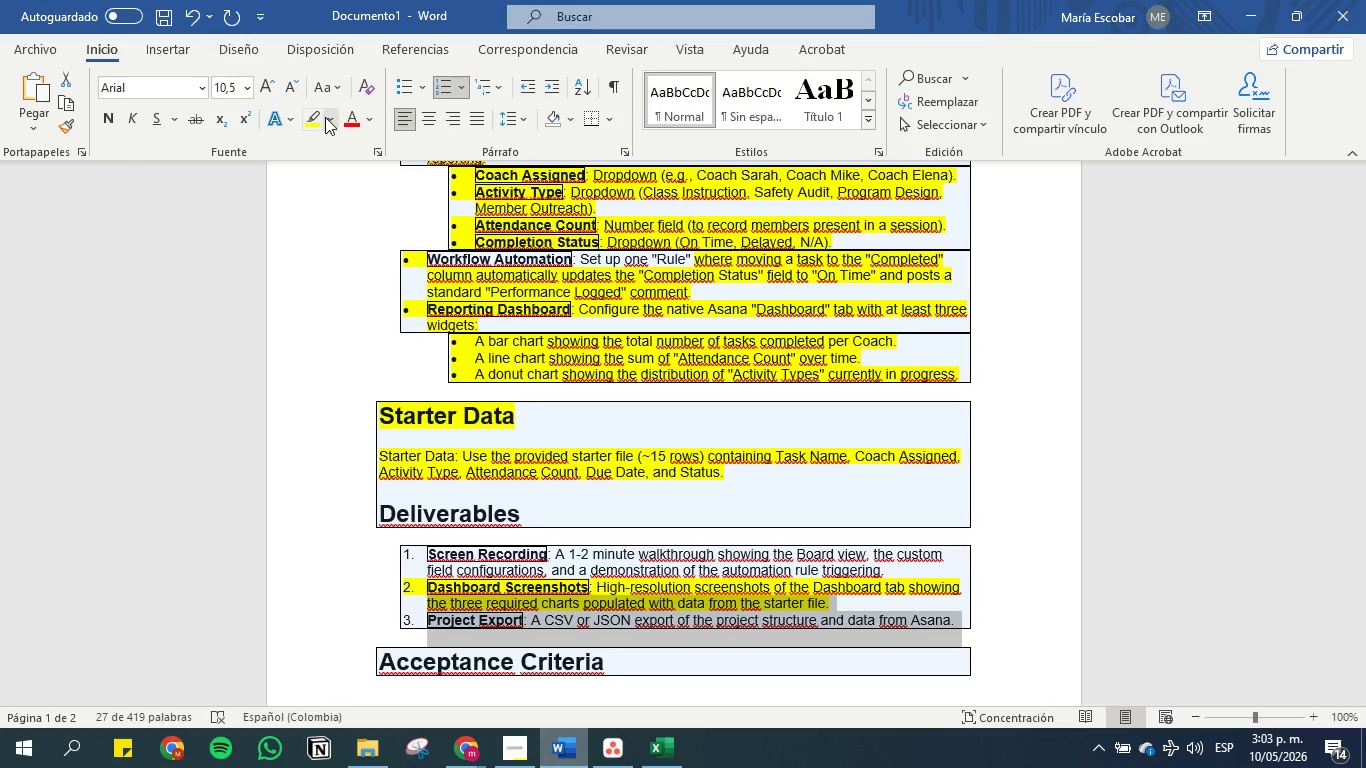 
left_click([317, 117])
 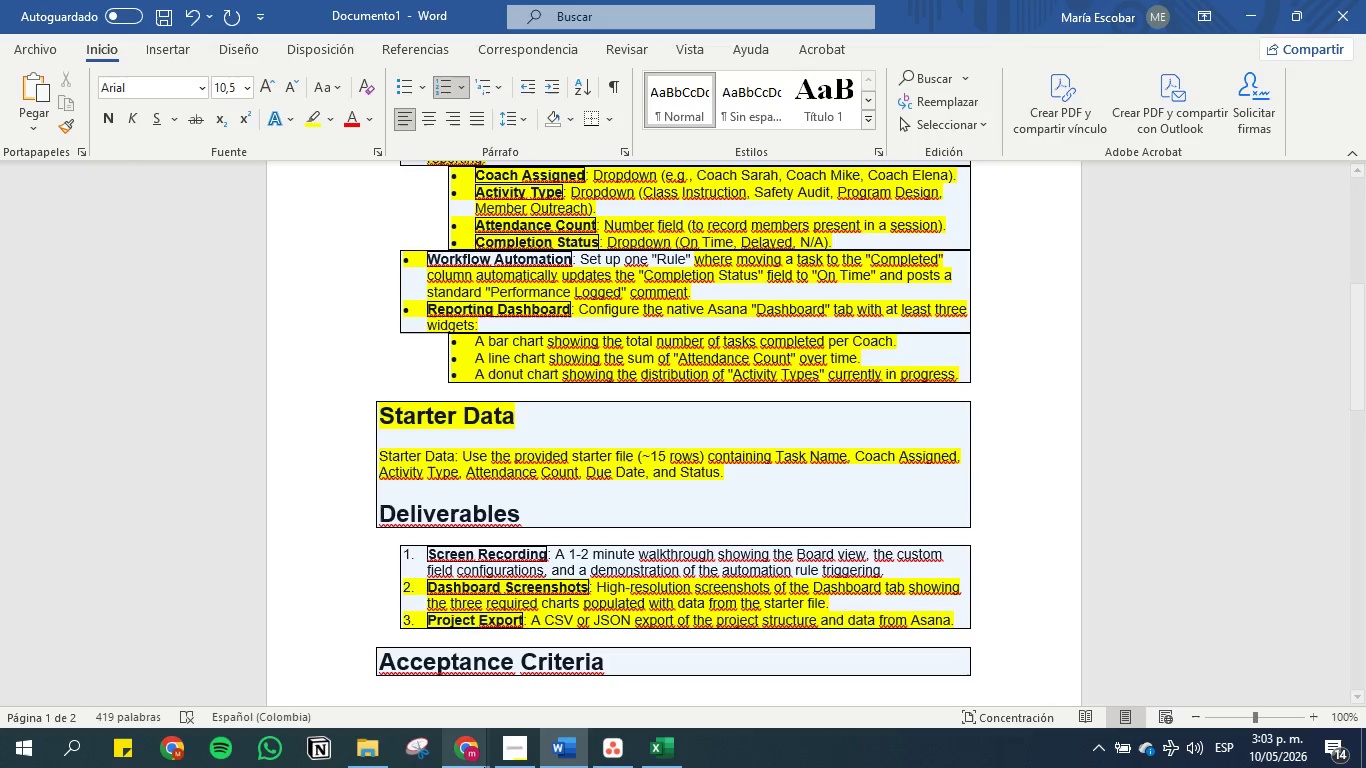 
left_click([470, 756])
 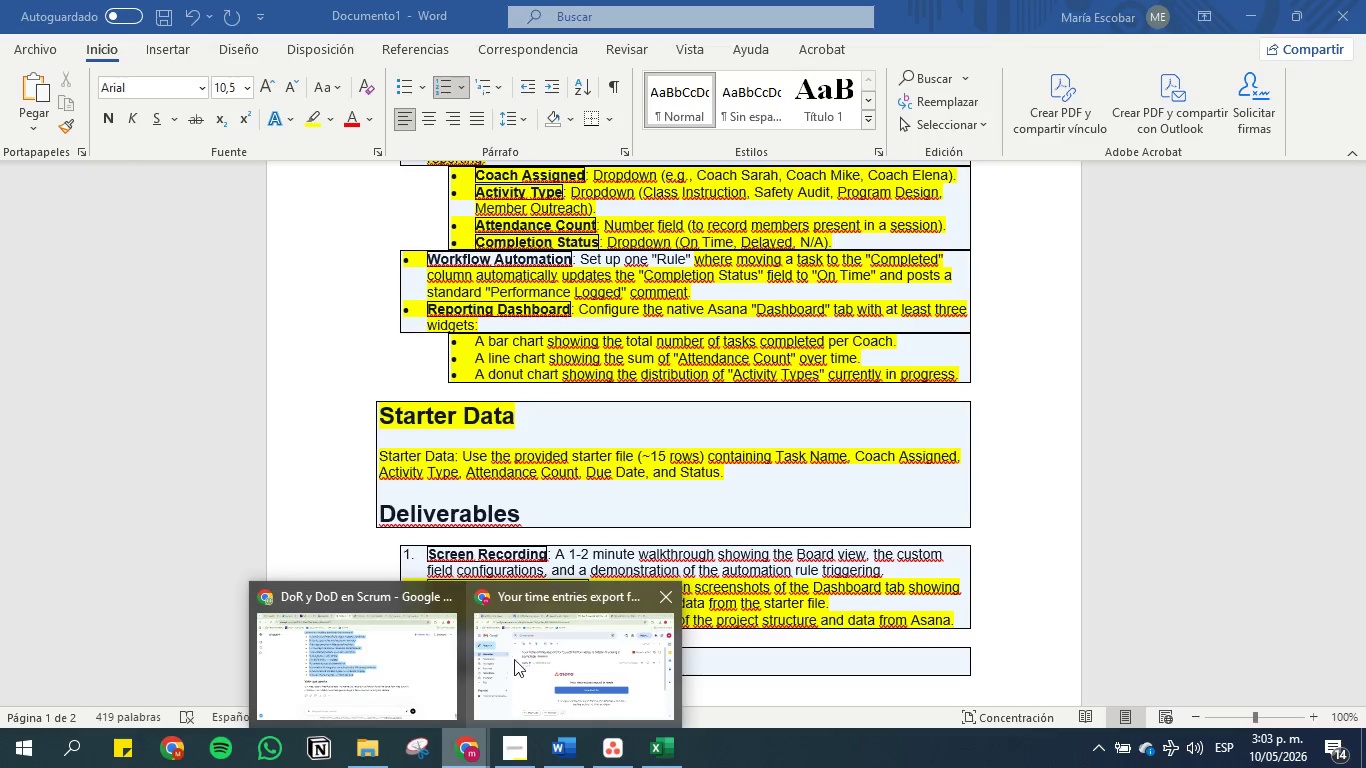 
left_click([533, 652])
 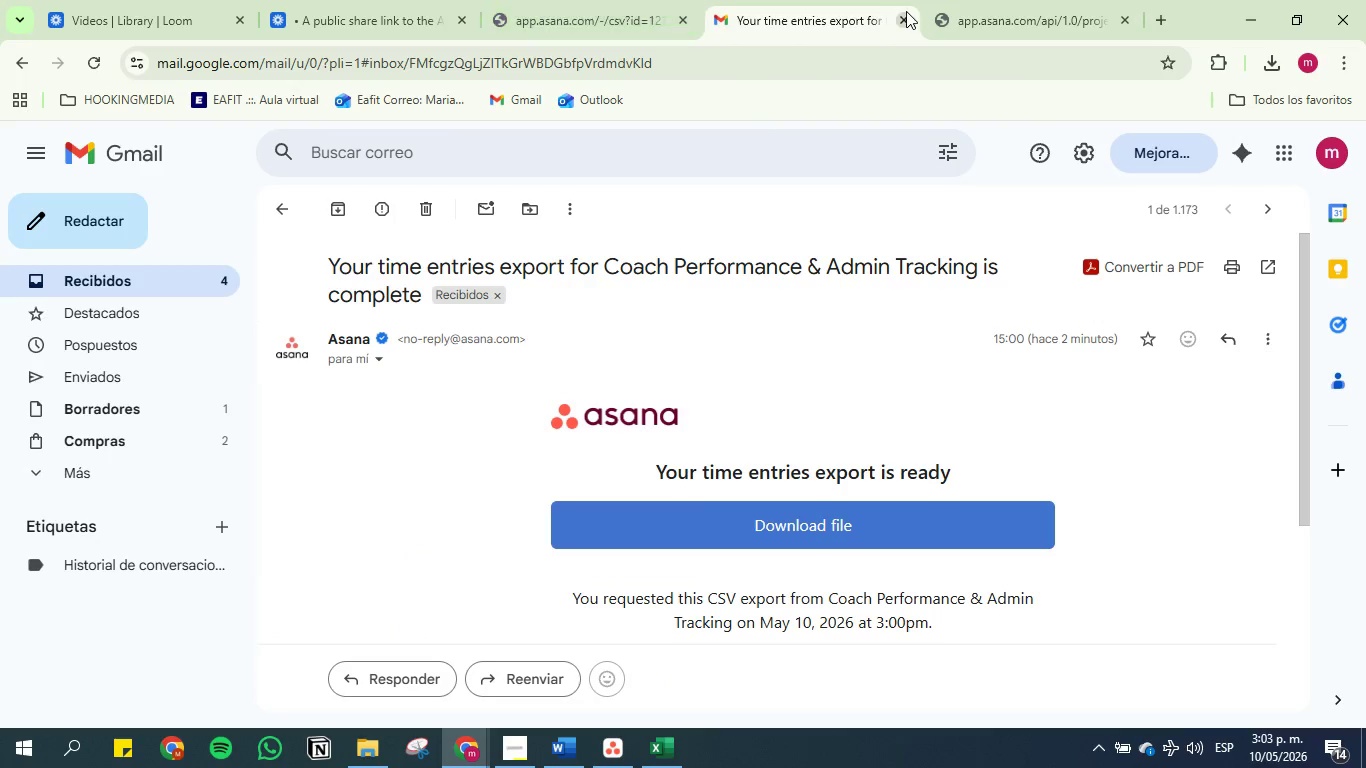 
left_click([909, 12])
 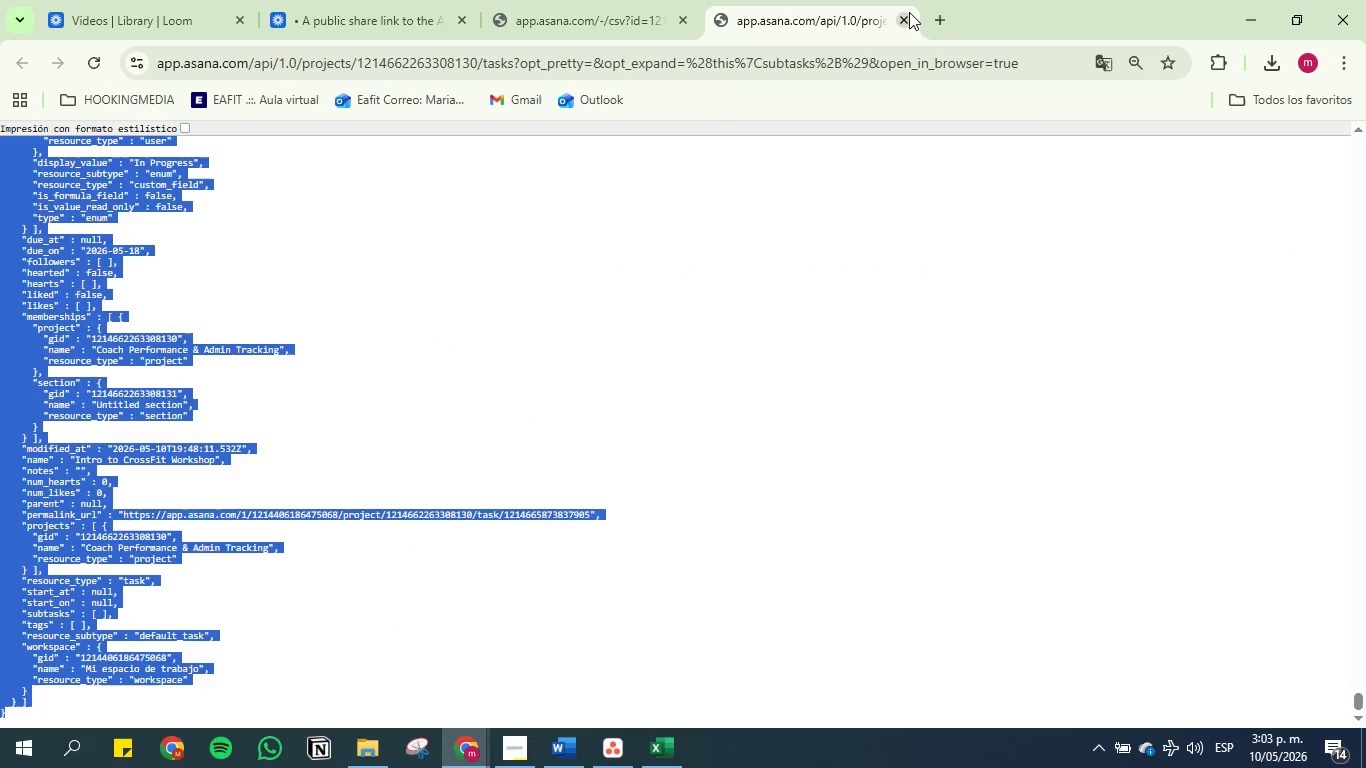 
left_click([909, 12])
 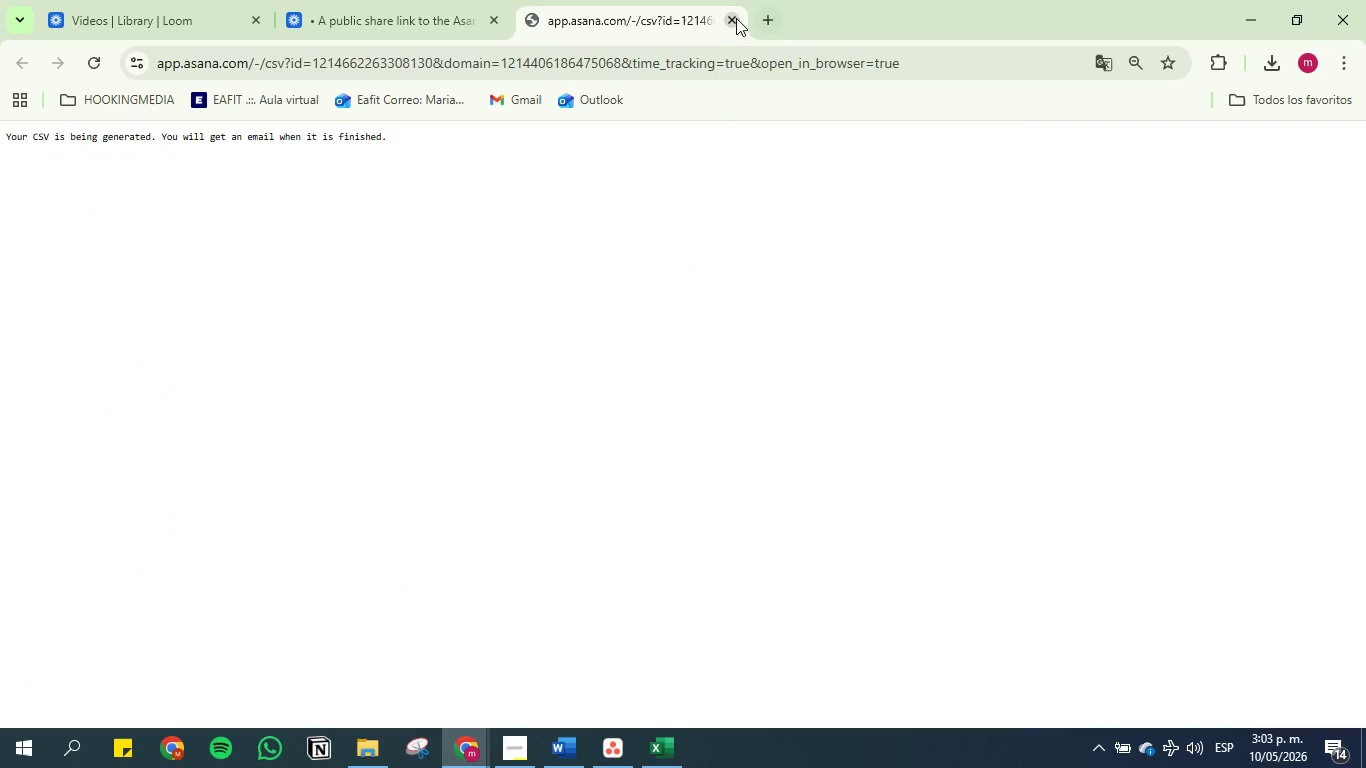 
left_click([731, 21])
 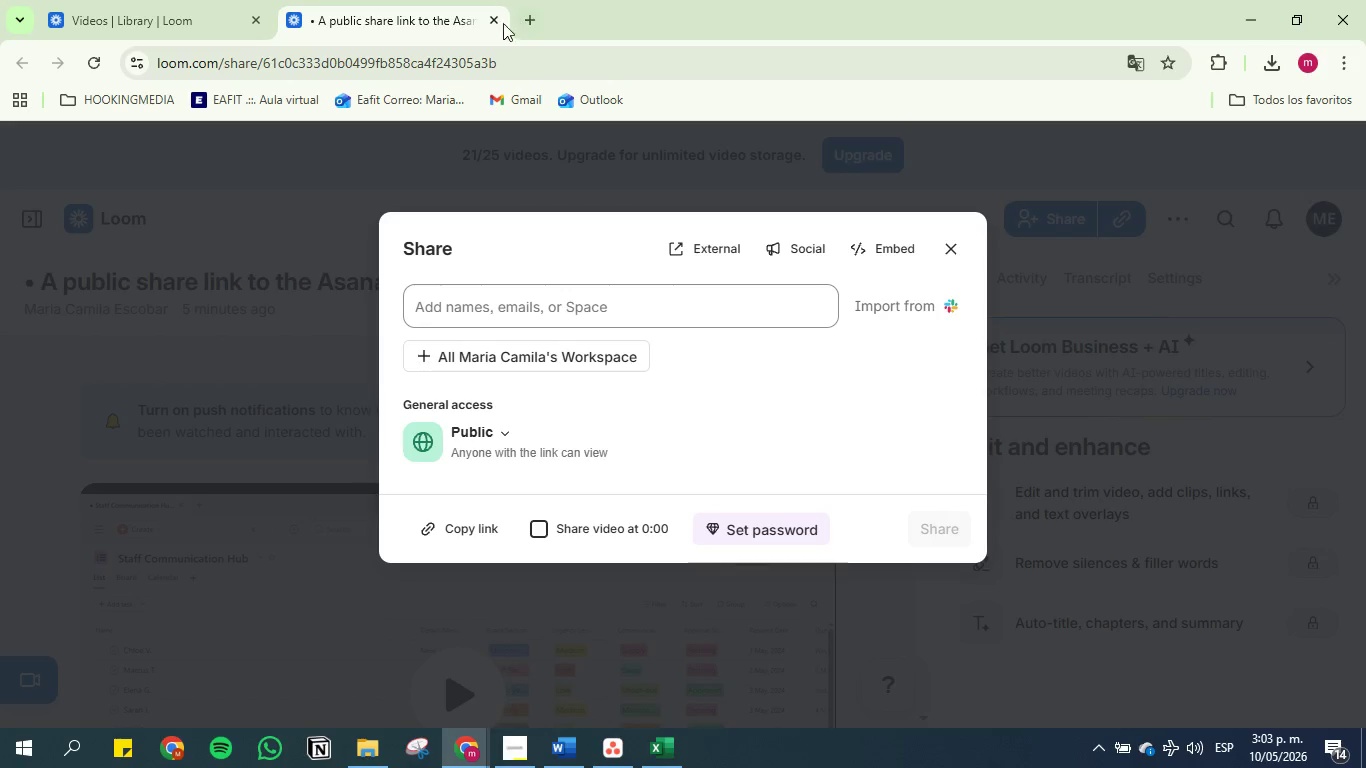 
left_click([491, 24])
 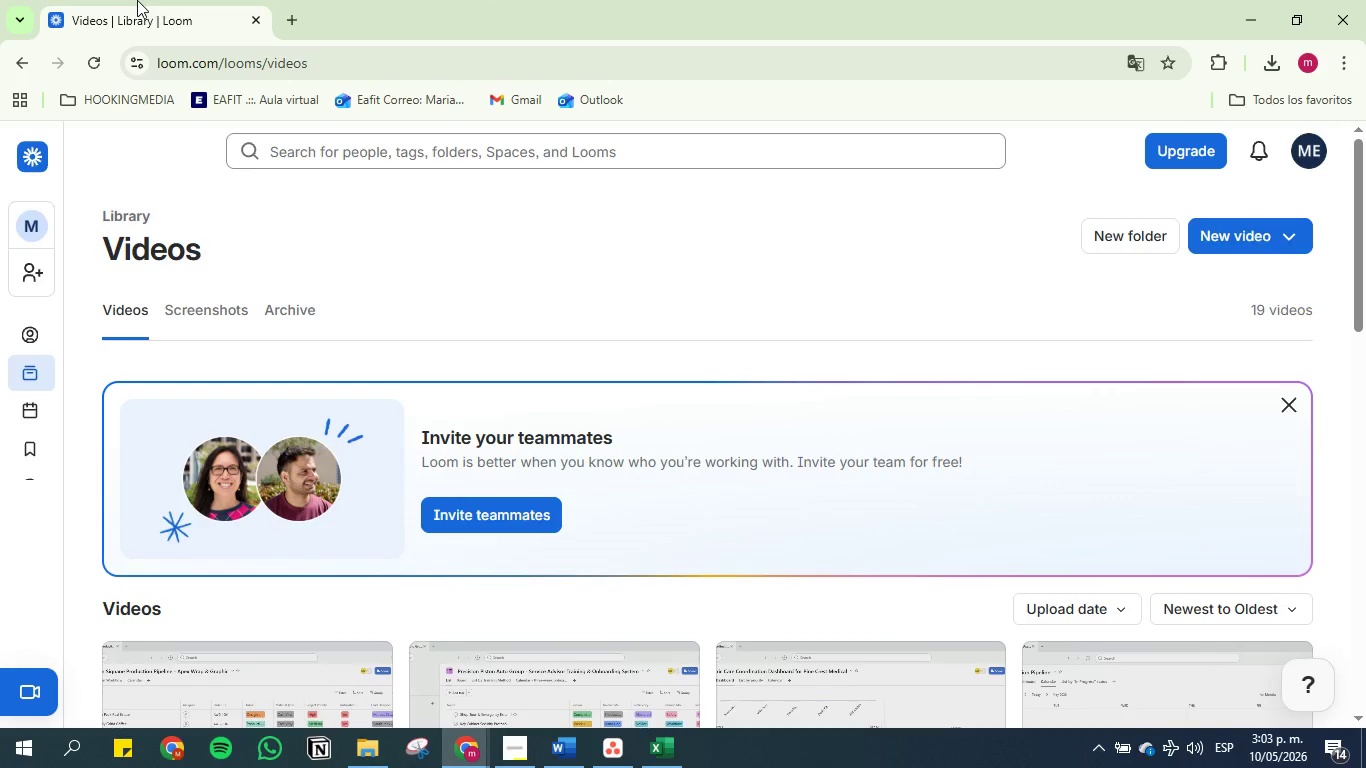 
left_click([137, 0])
 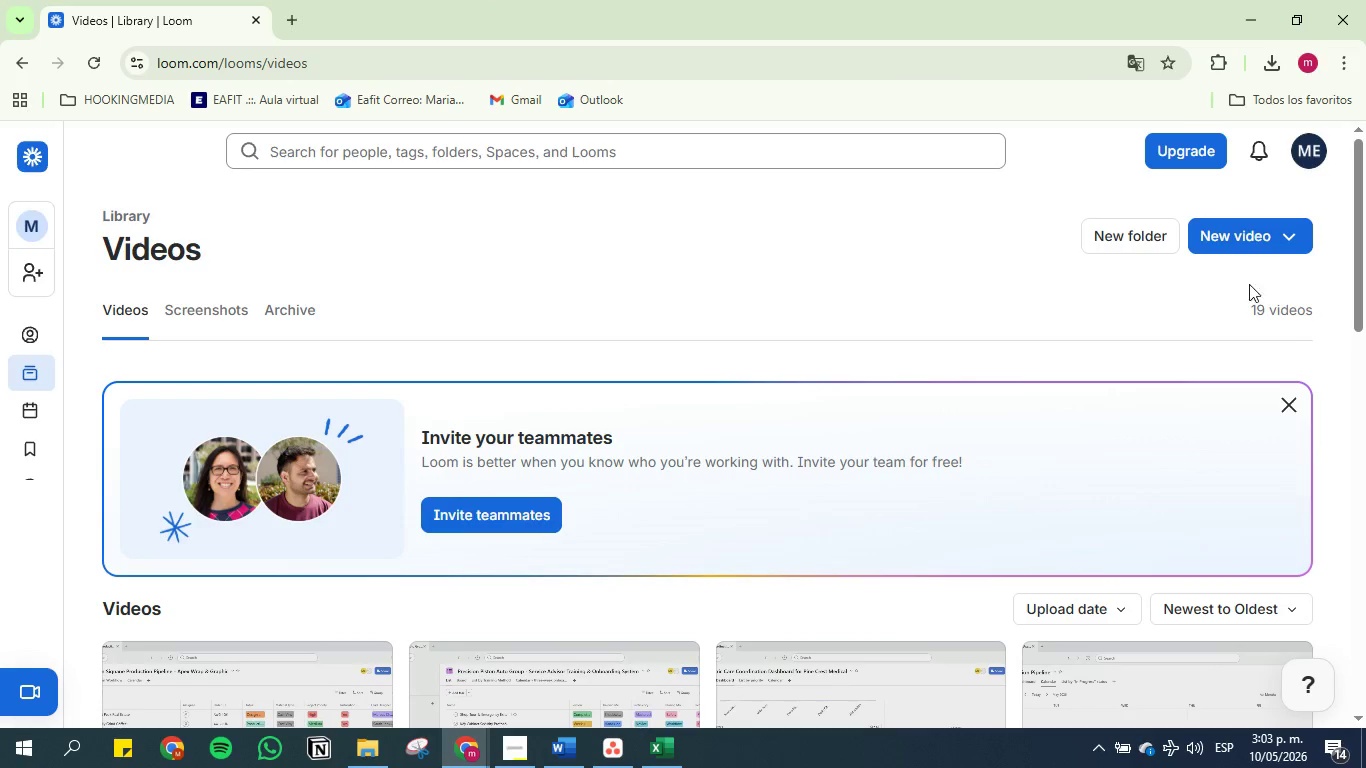 
left_click([1225, 244])
 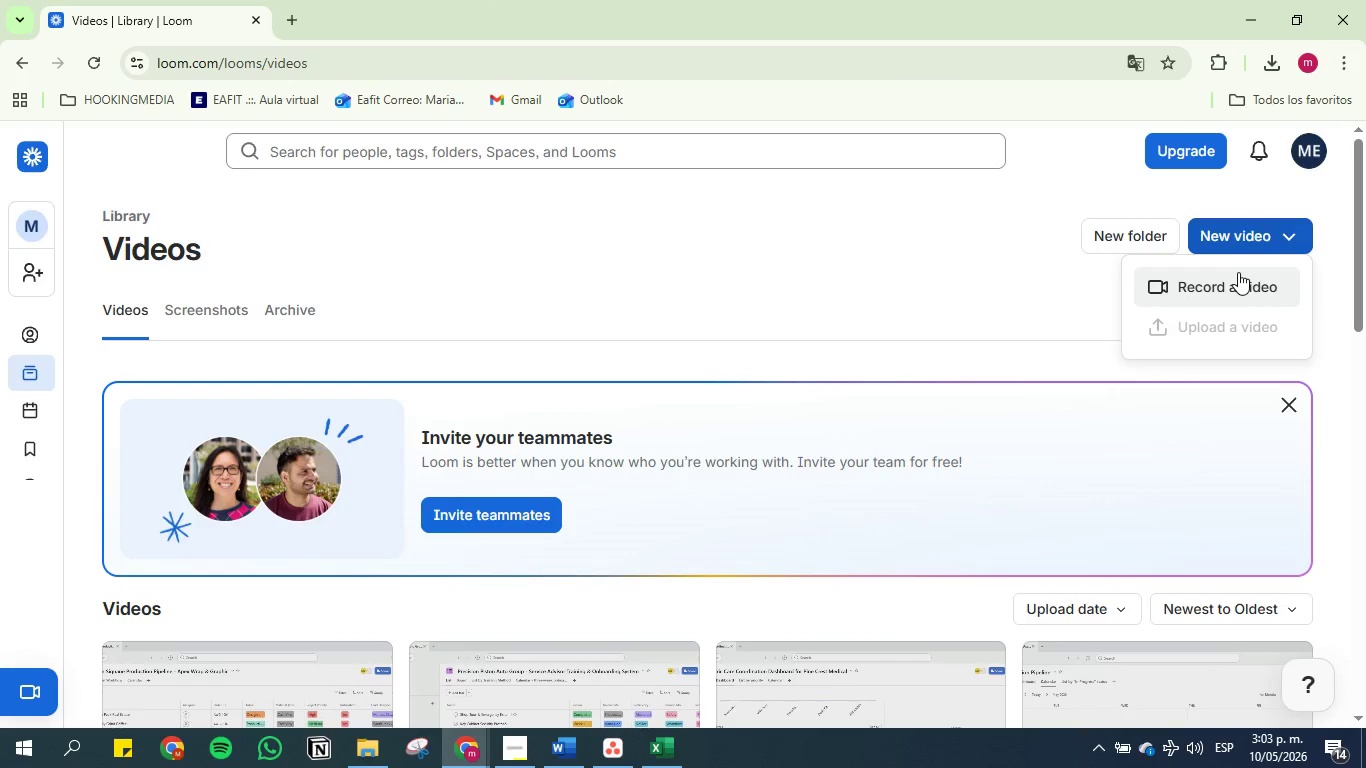 
left_click([1236, 293])
 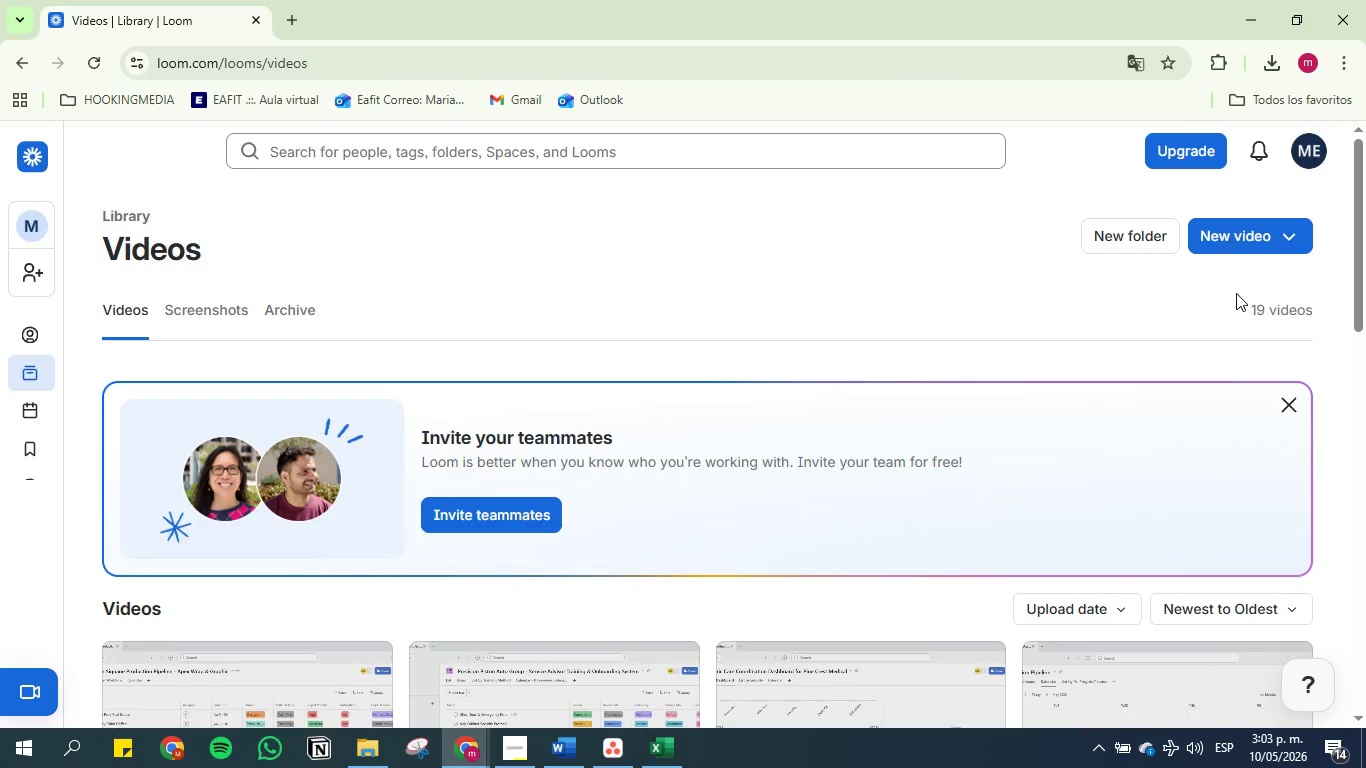 
wait(7.58)
 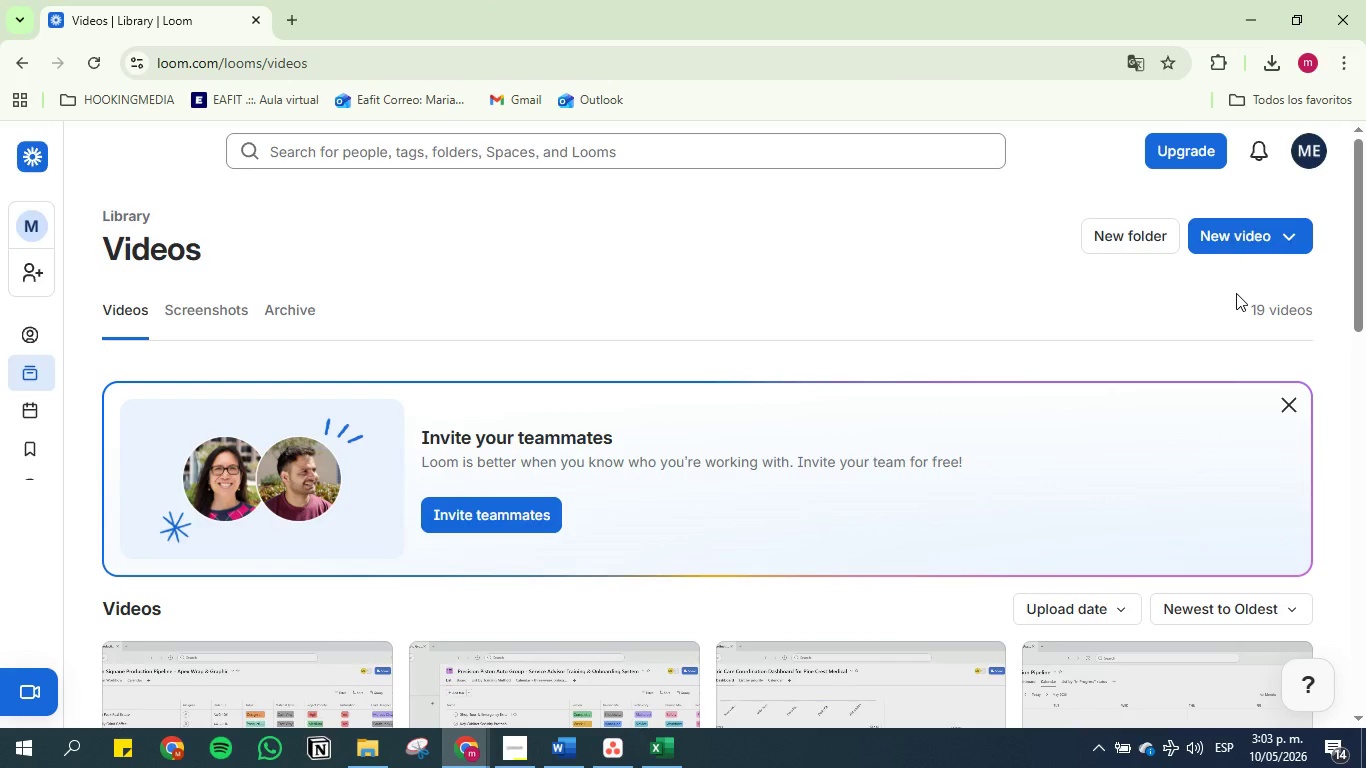 
left_click([1248, 341])
 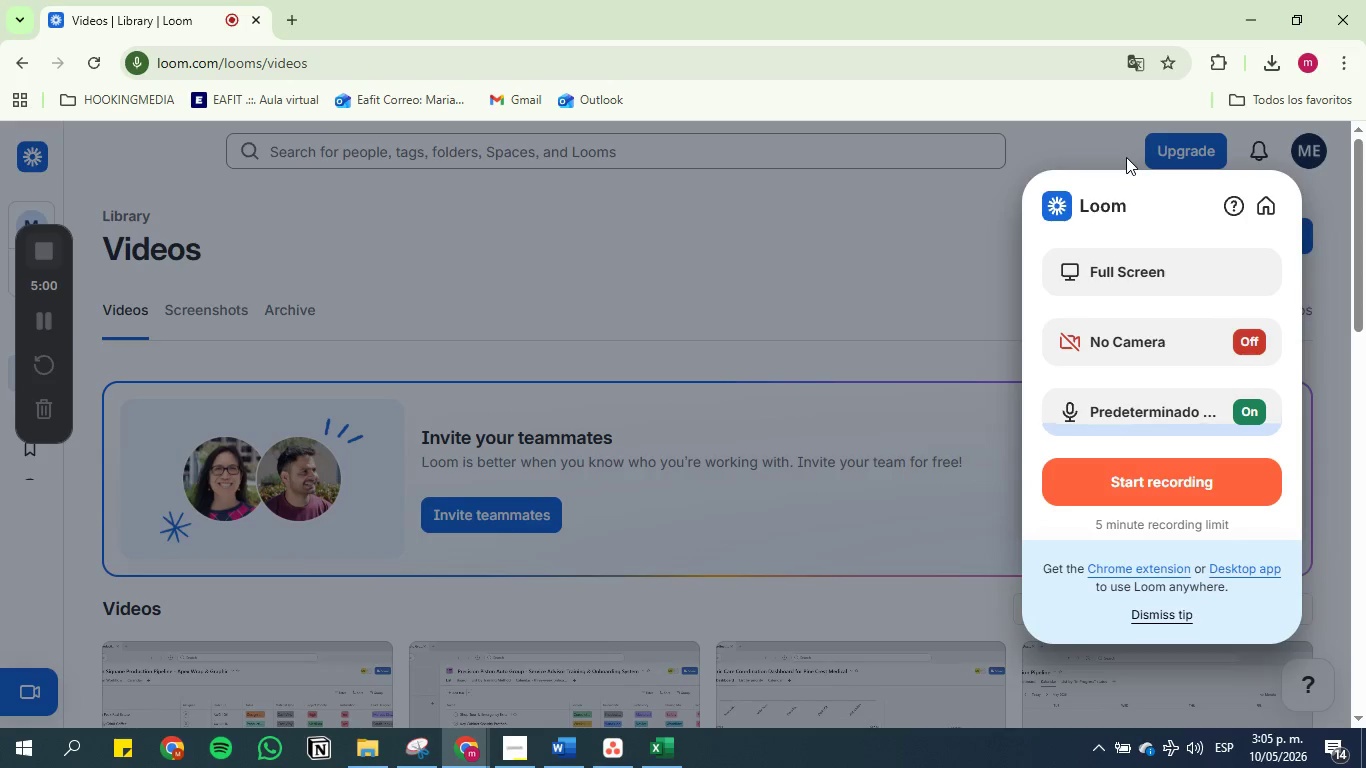 
wait(150.7)
 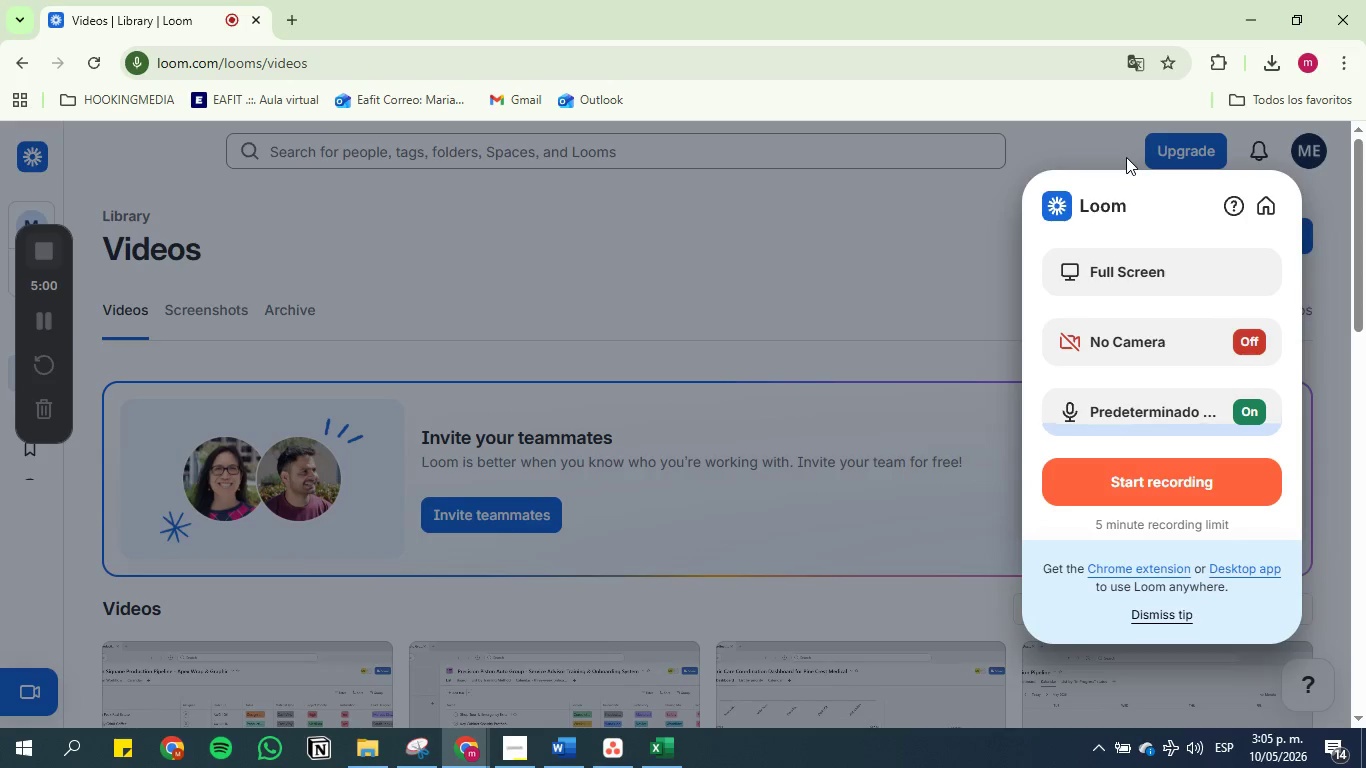 
left_click([1123, 271])
 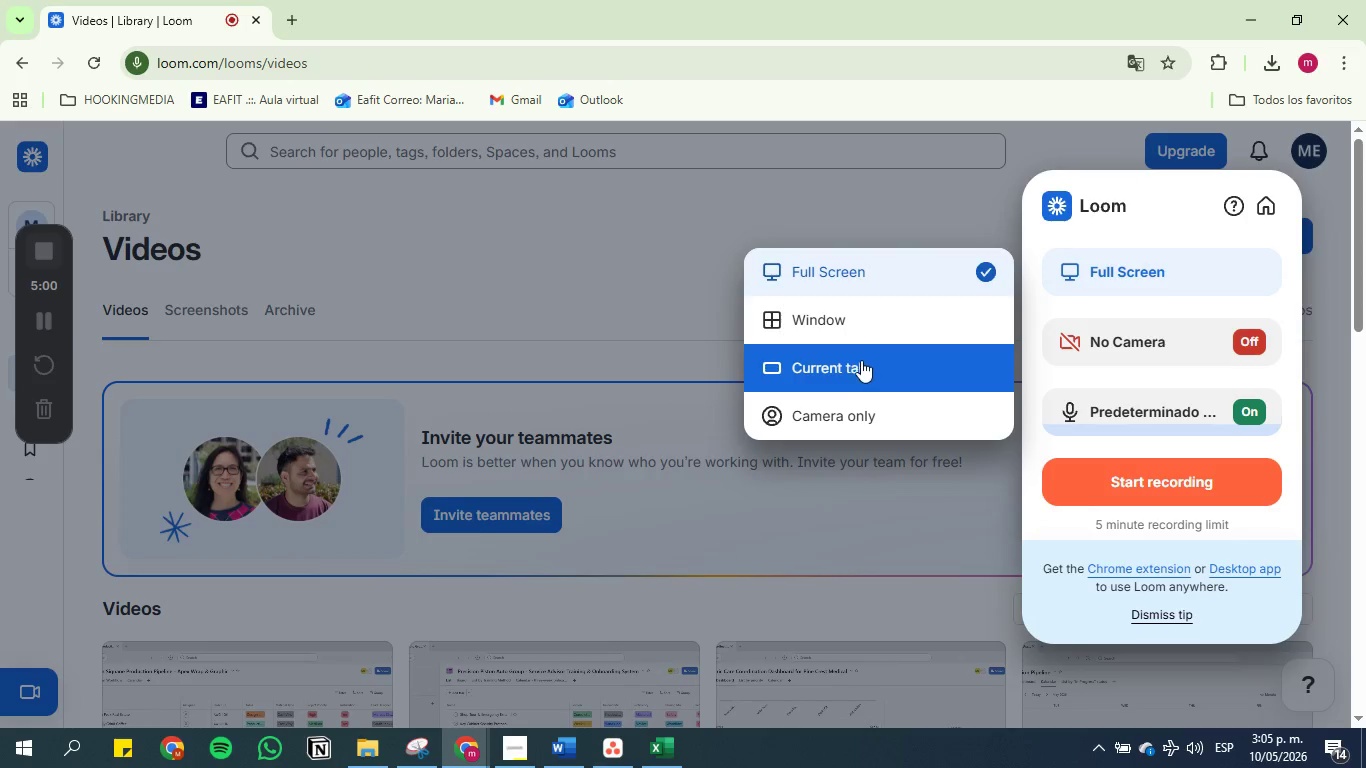 
left_click([839, 321])
 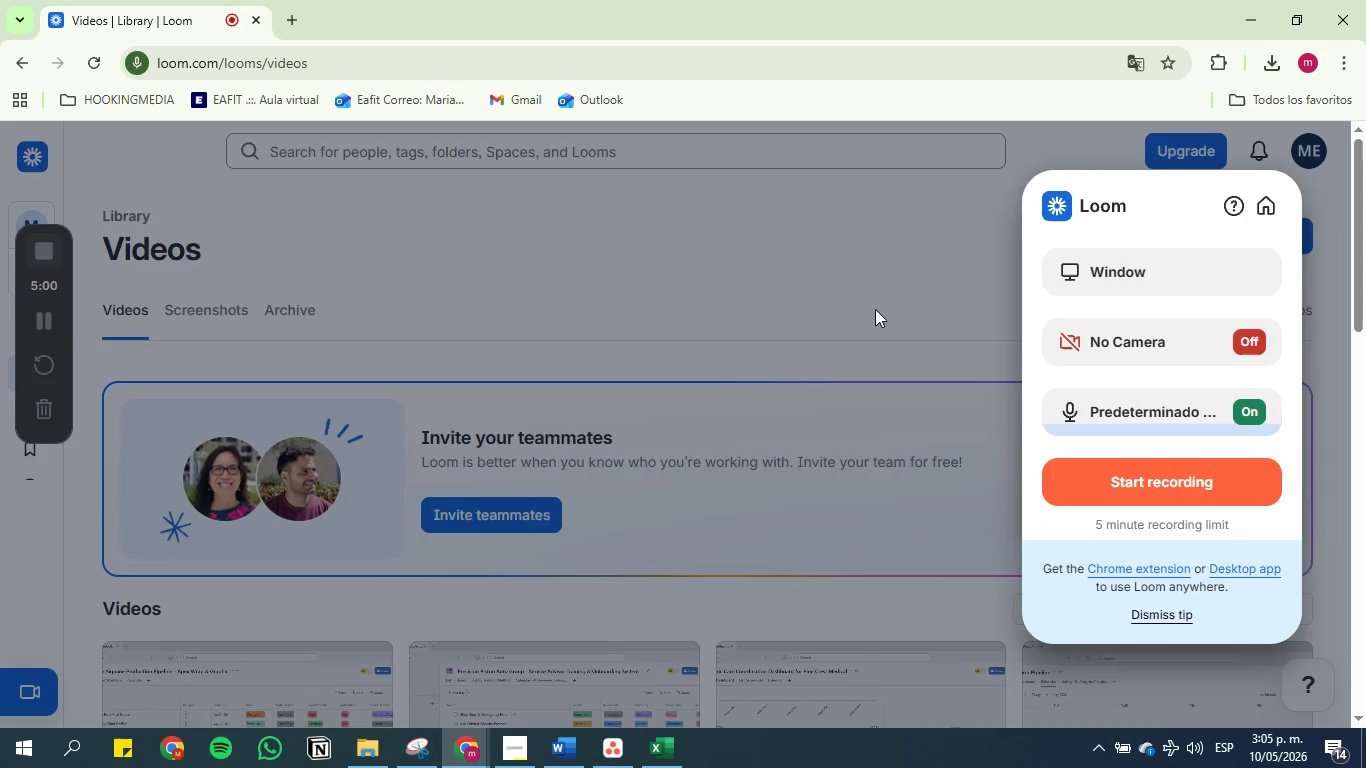 
wait(7.17)
 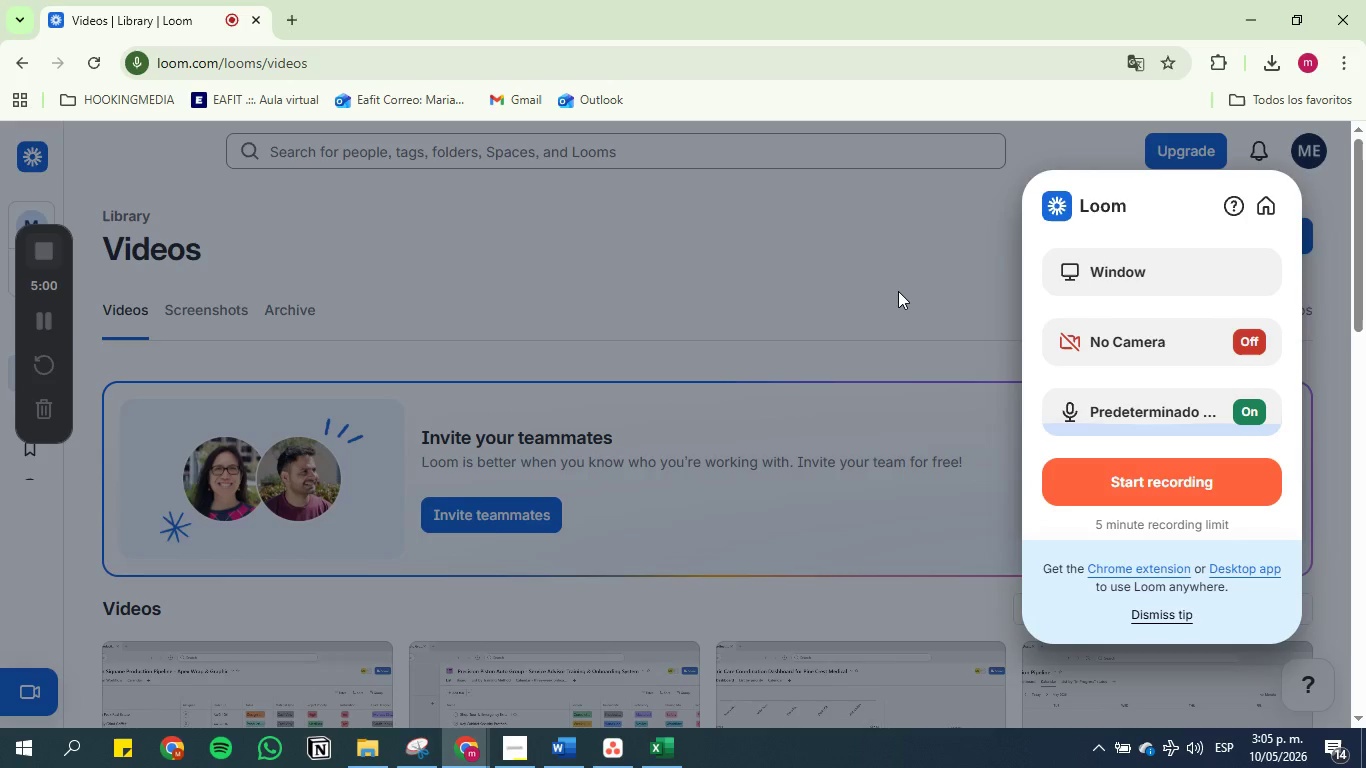 
left_click([1105, 490])
 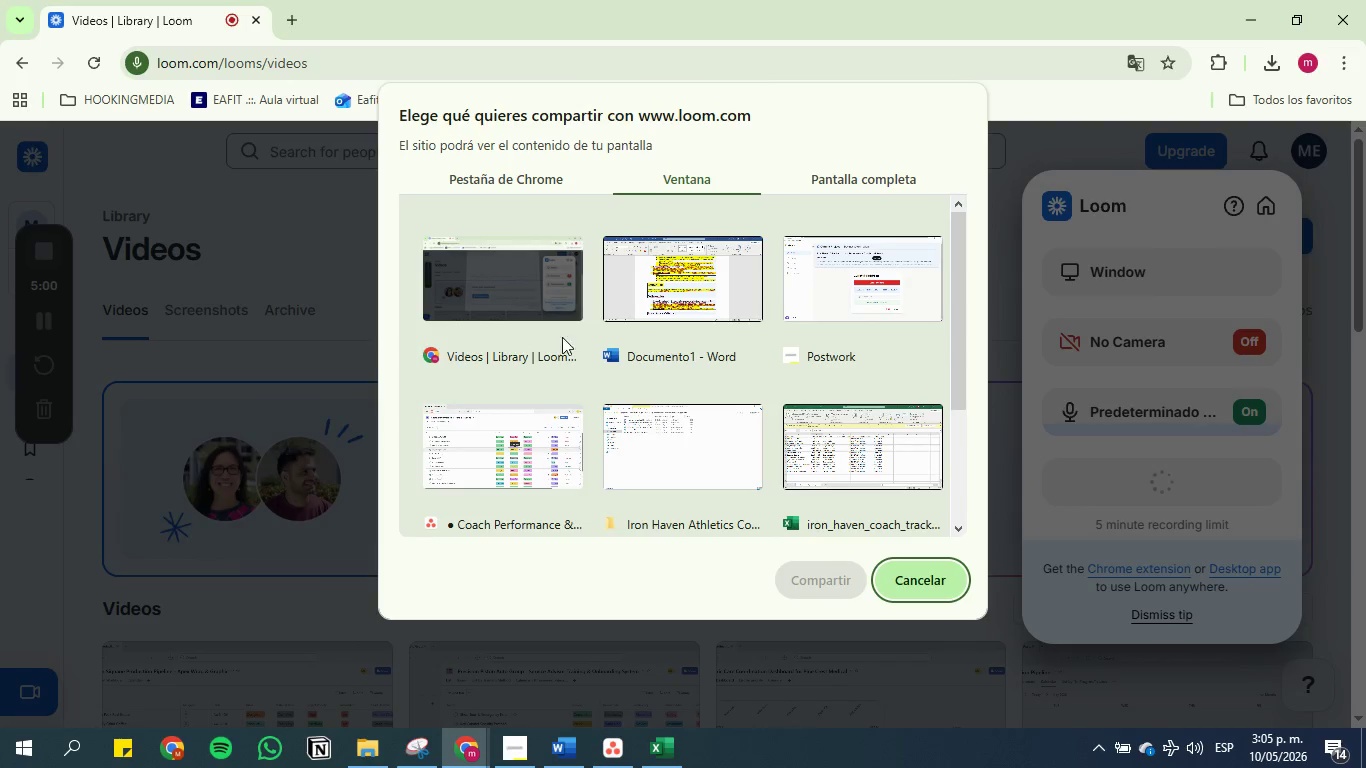 
left_click([475, 439])
 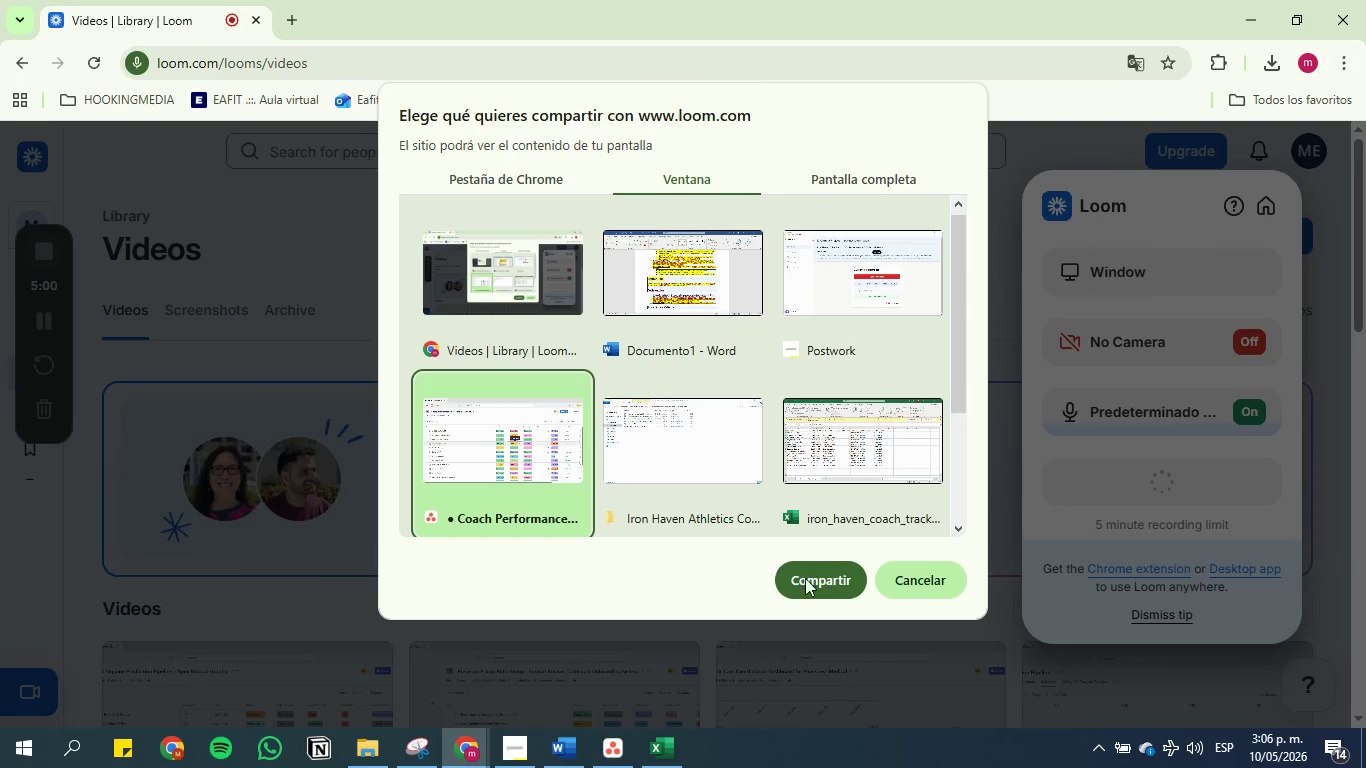 
left_click([812, 580])
 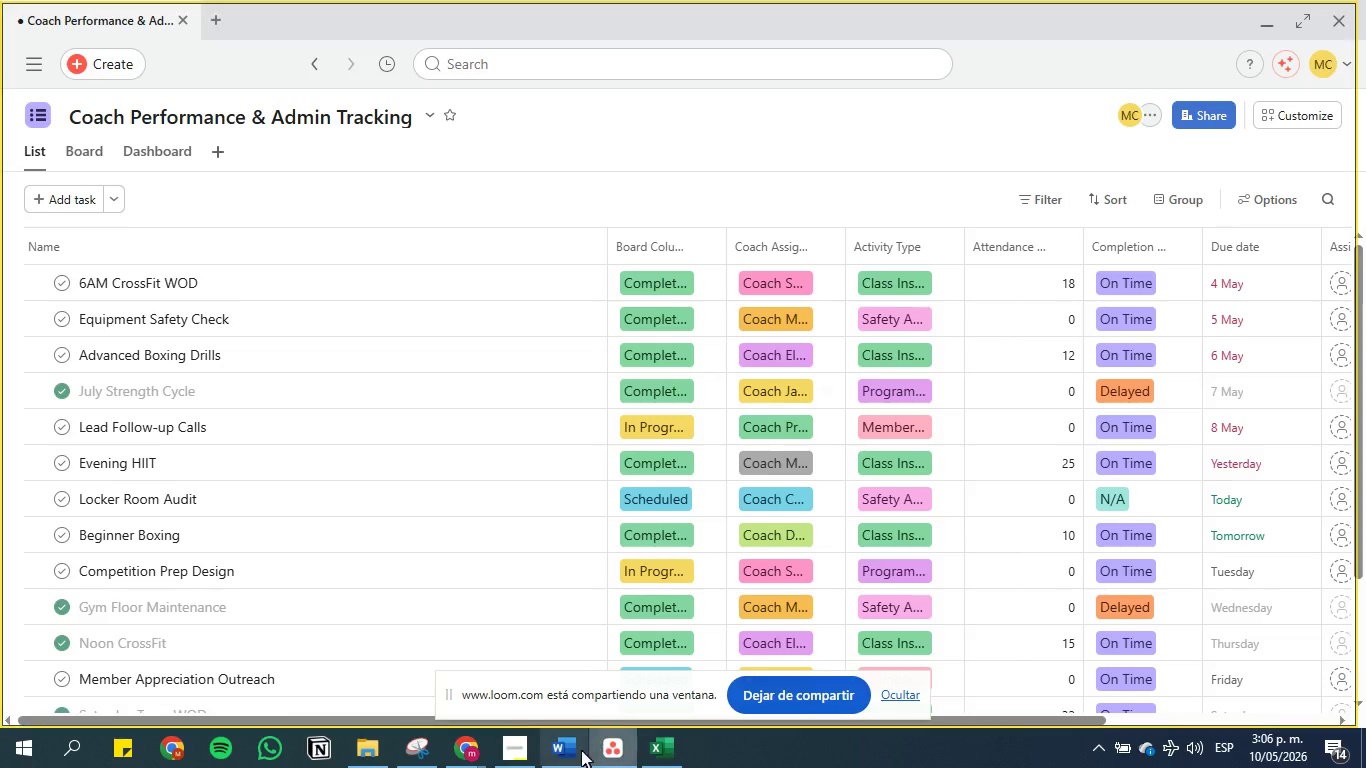 
left_click([560, 761])
 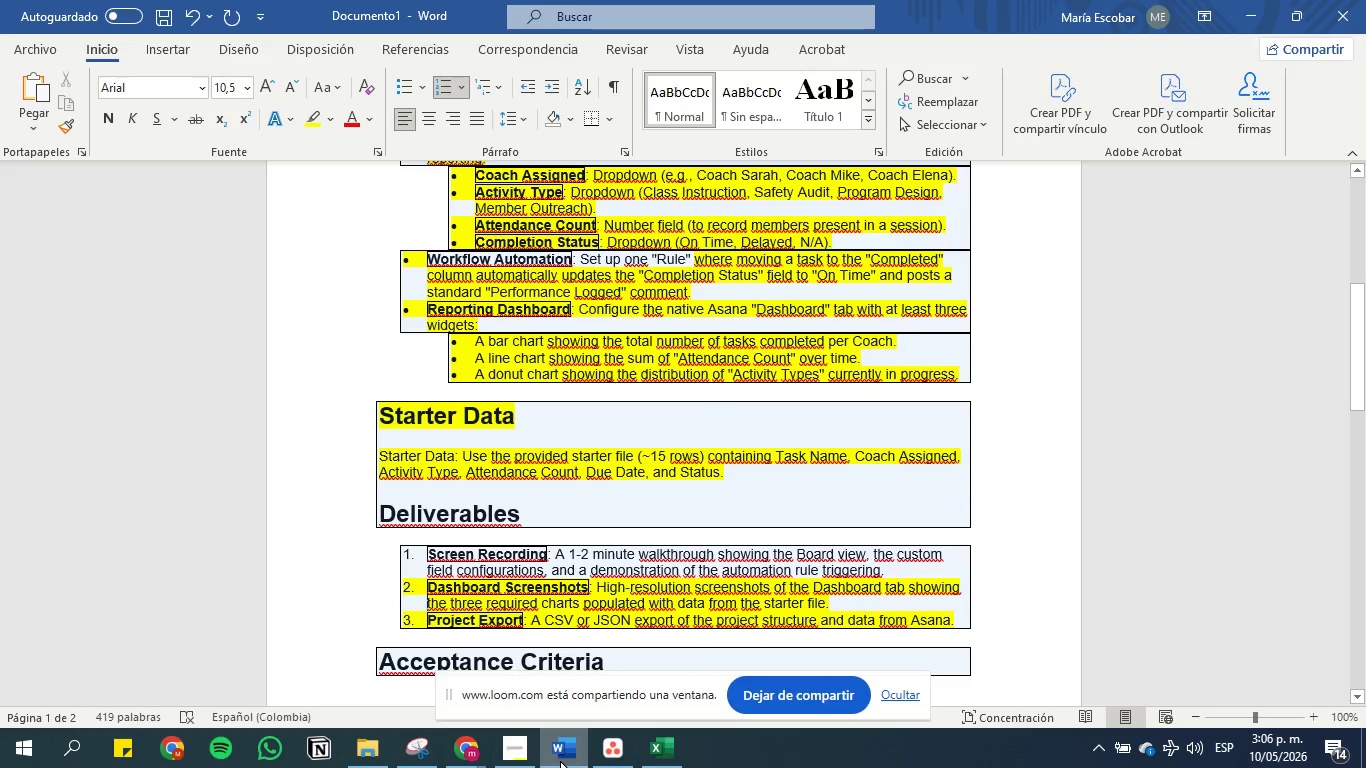 
left_click([560, 761])
 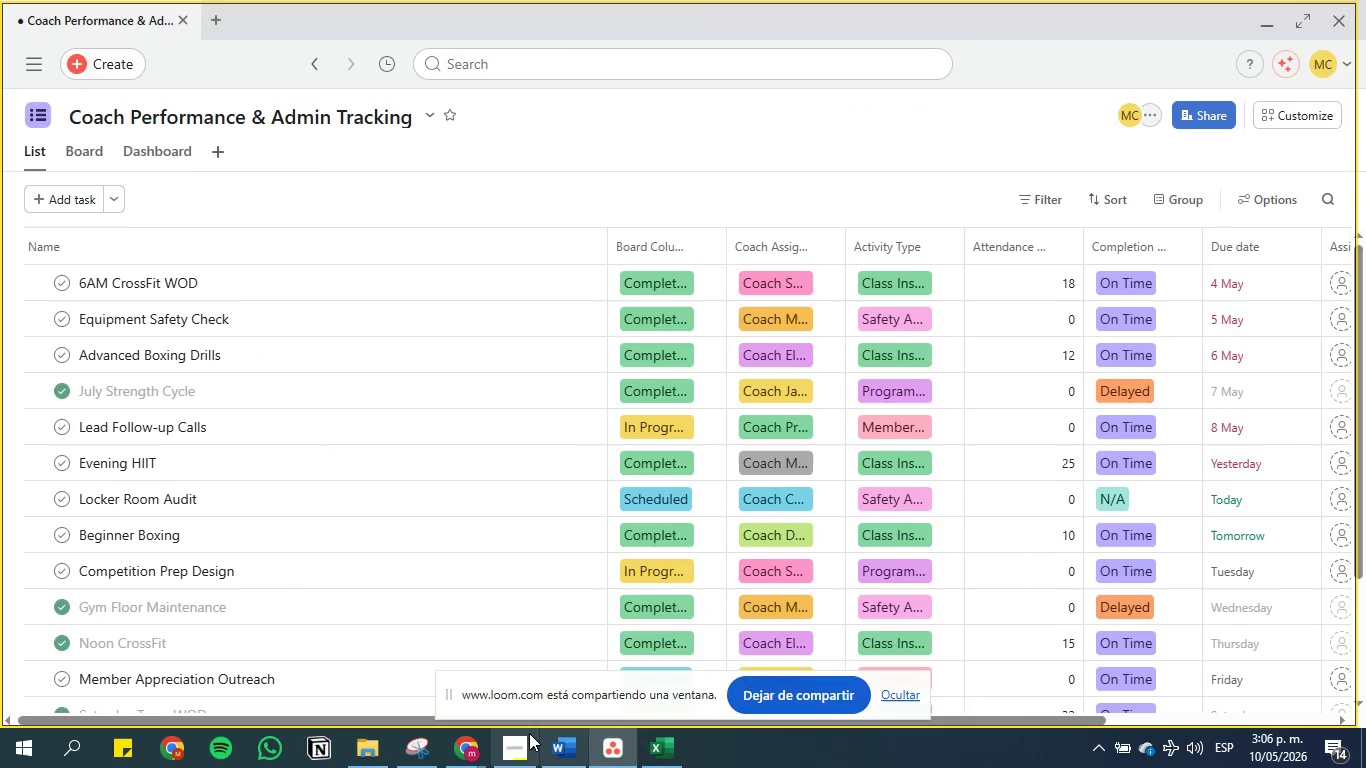 
left_click([471, 755])
 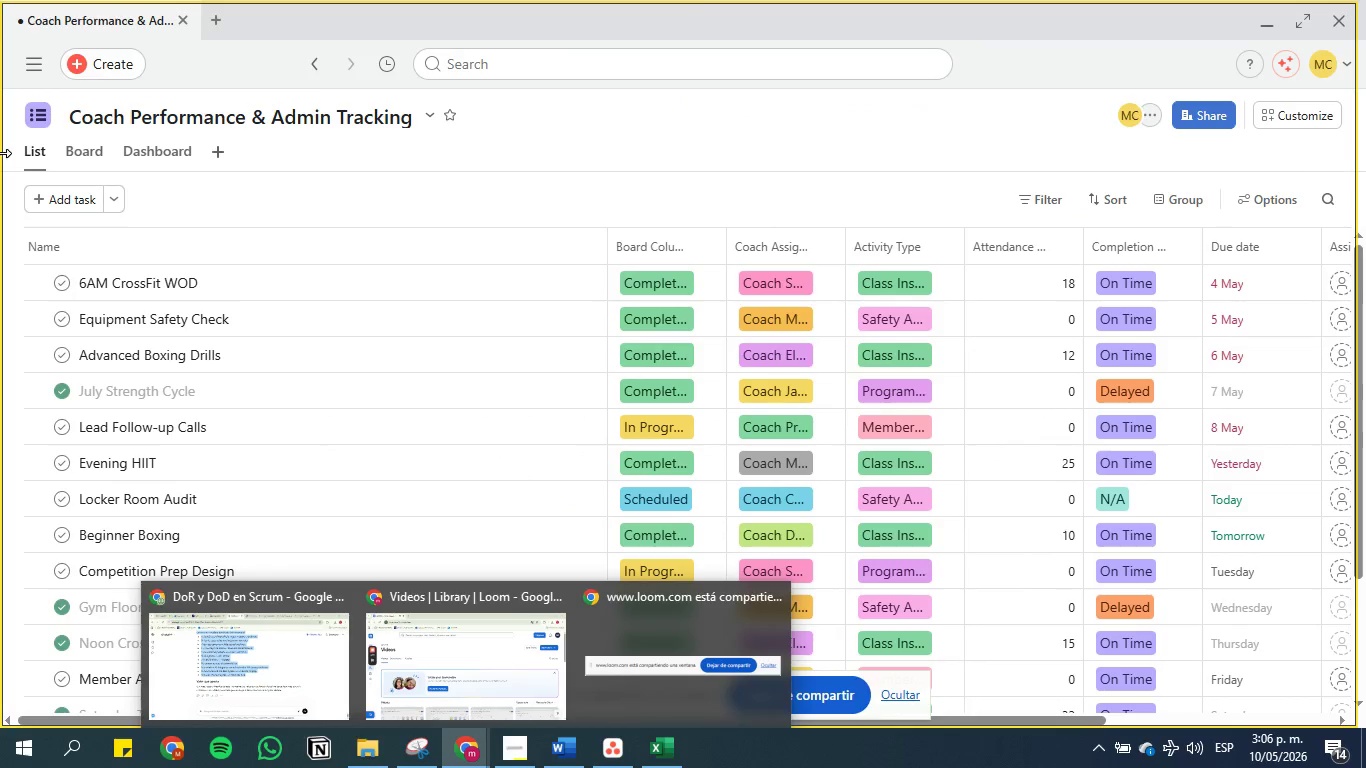 
wait(6.3)
 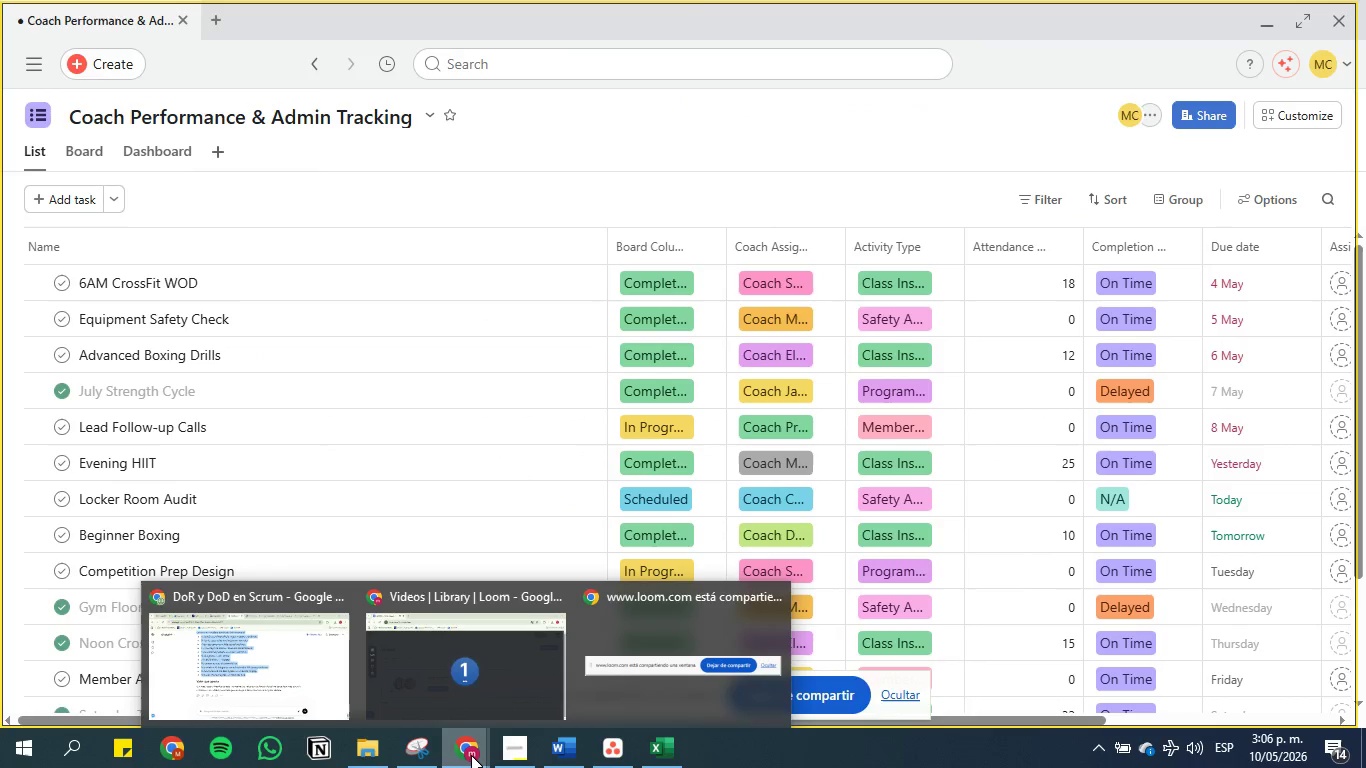 
left_click([319, 155])
 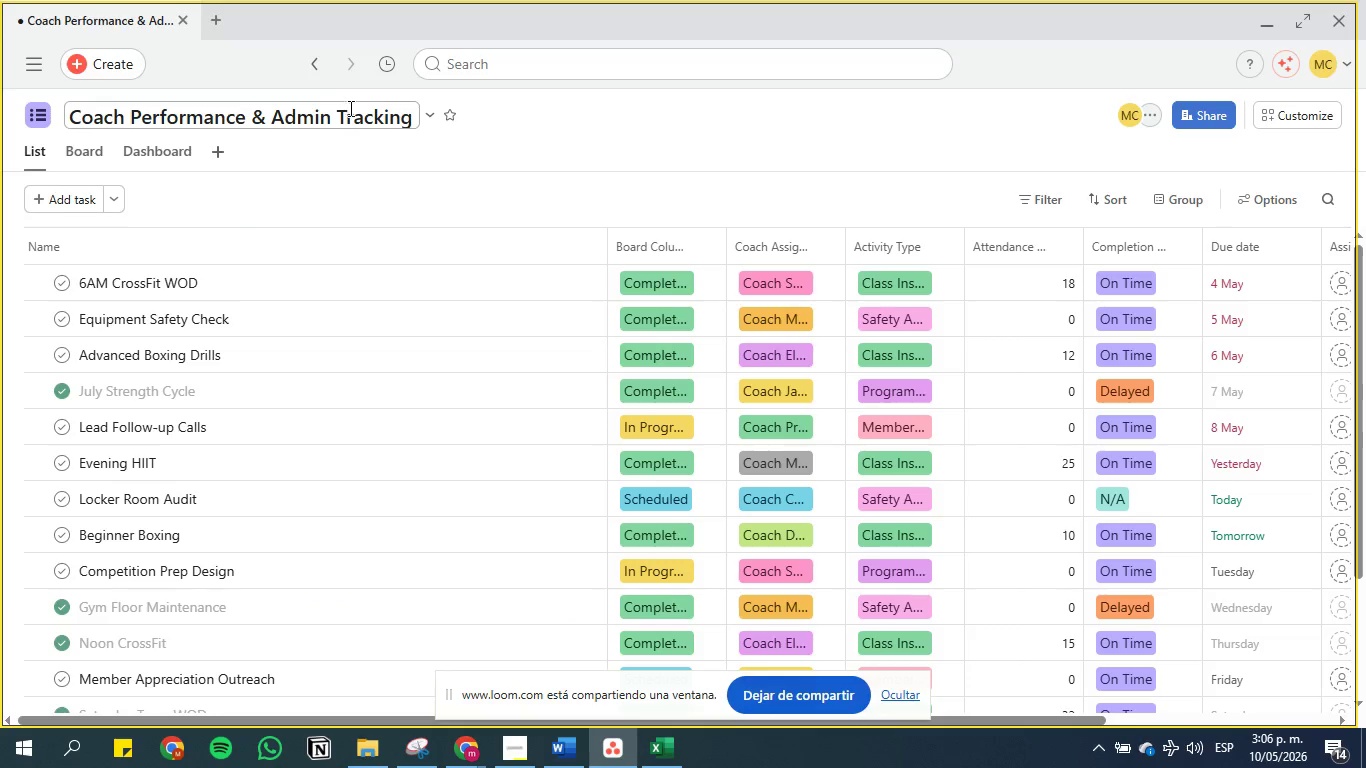 
scroll: coordinate [457, 348], scroll_direction: down, amount: 11.0
 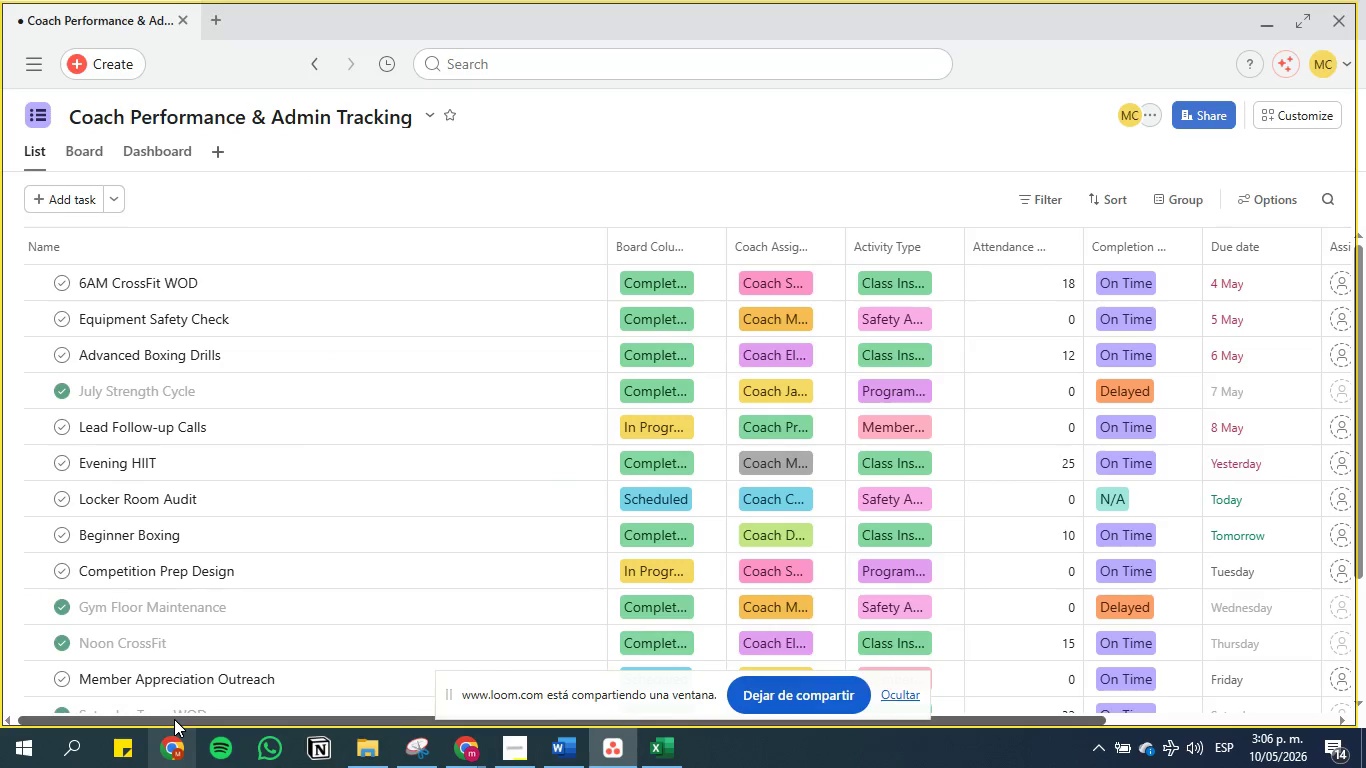 
left_click_drag(start_coordinate=[174, 719], to_coordinate=[61, 703])
 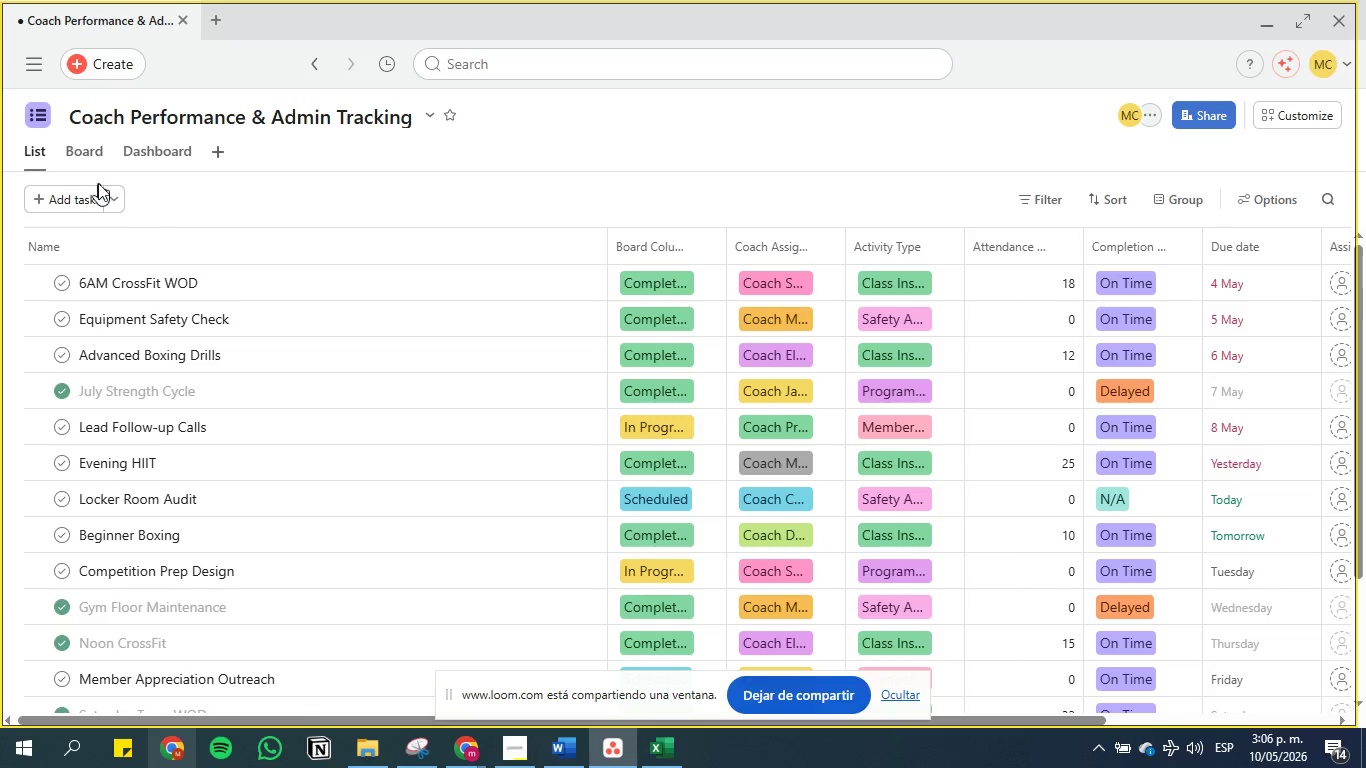 
left_click([77, 154])
 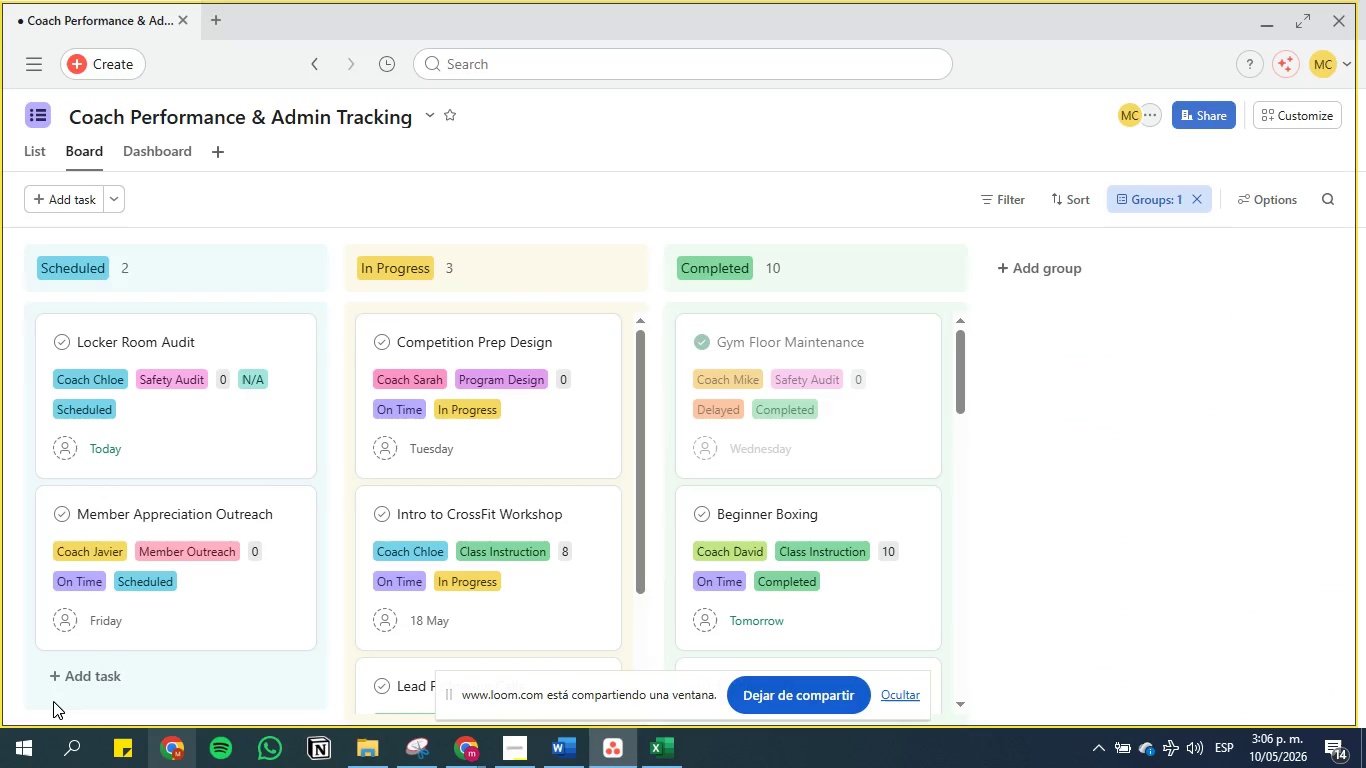 
mouse_move([470, 364])
 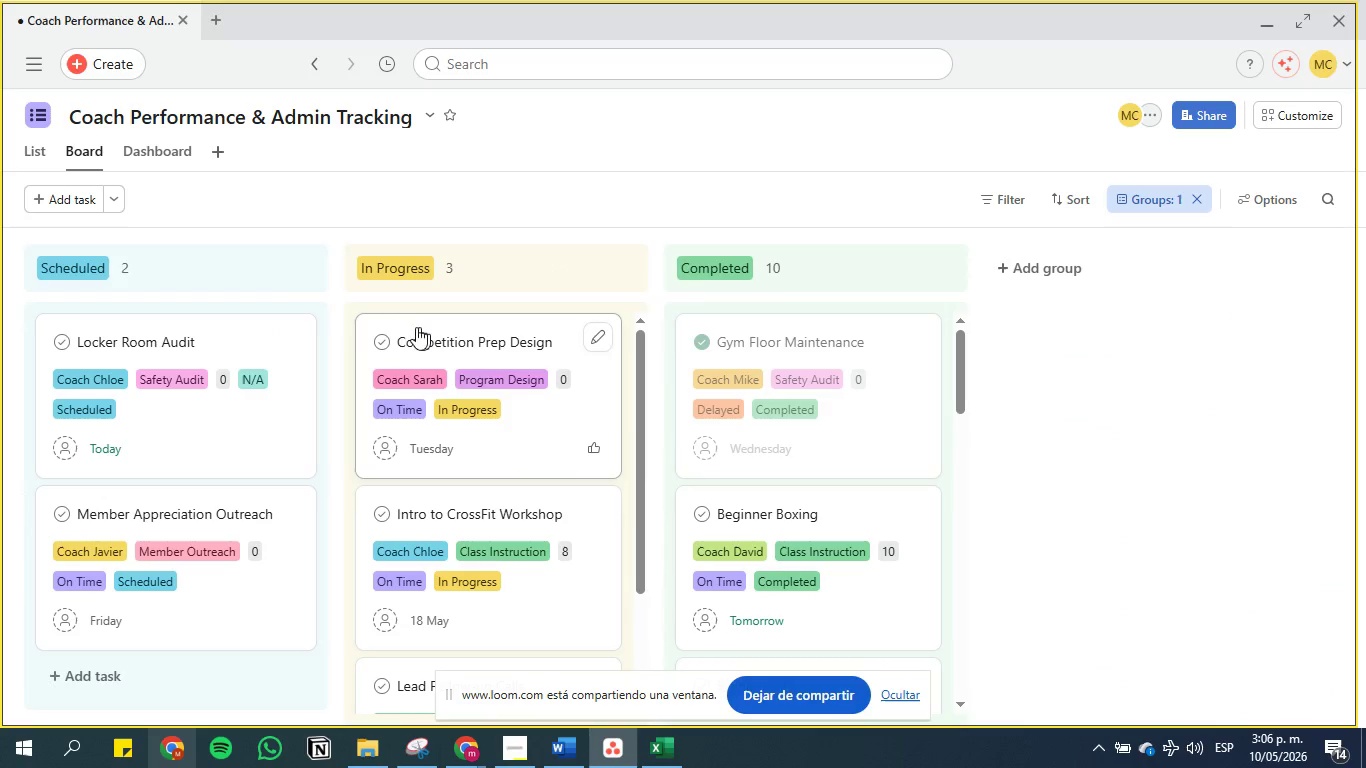 
left_click([157, 143])
 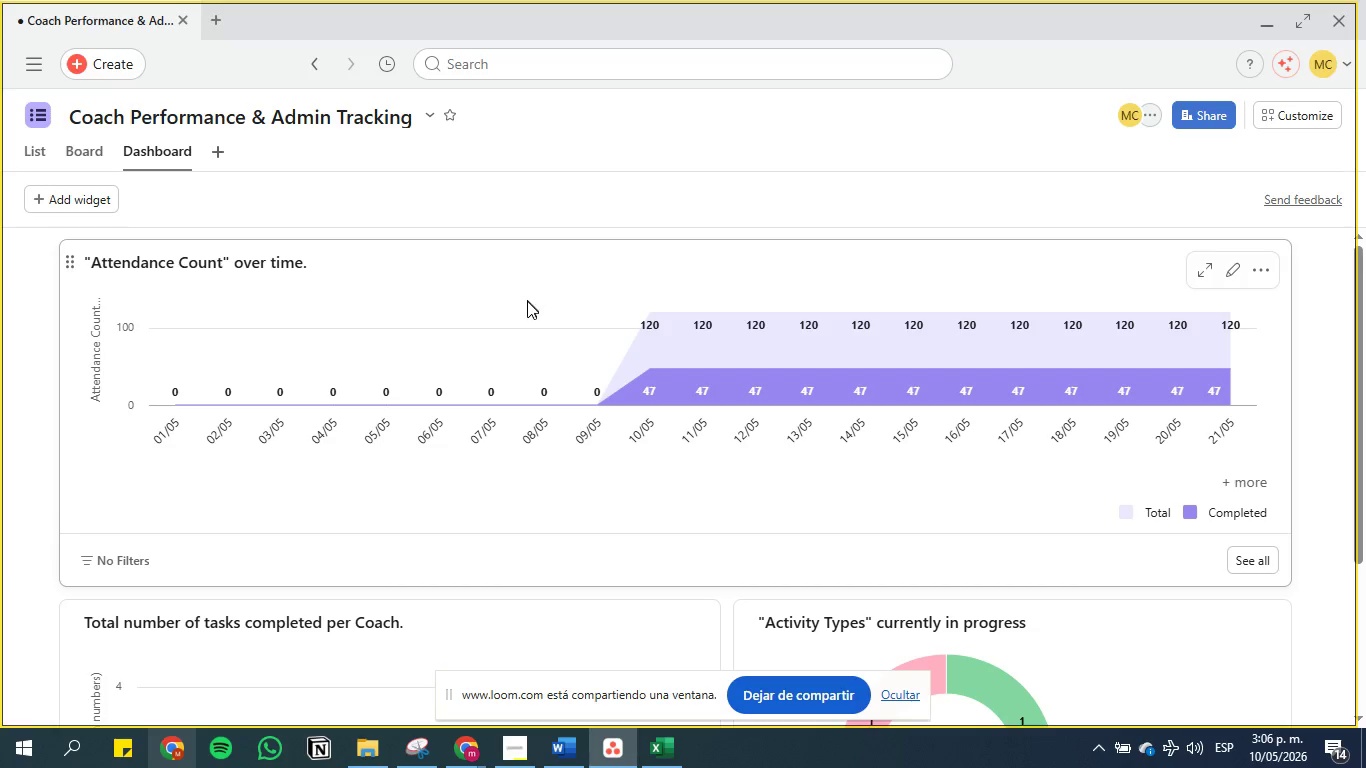 
wait(5.52)
 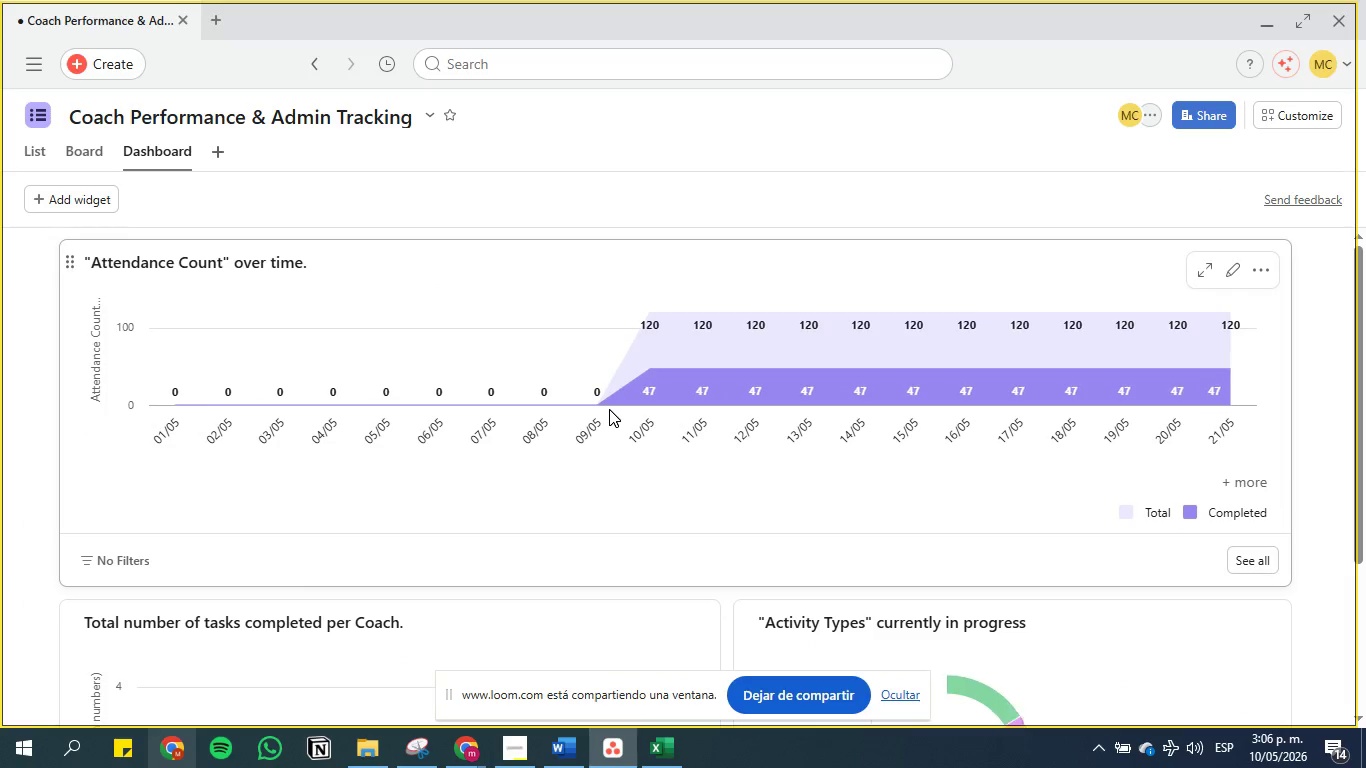 
scroll: coordinate [373, 415], scroll_direction: down, amount: 5.0
 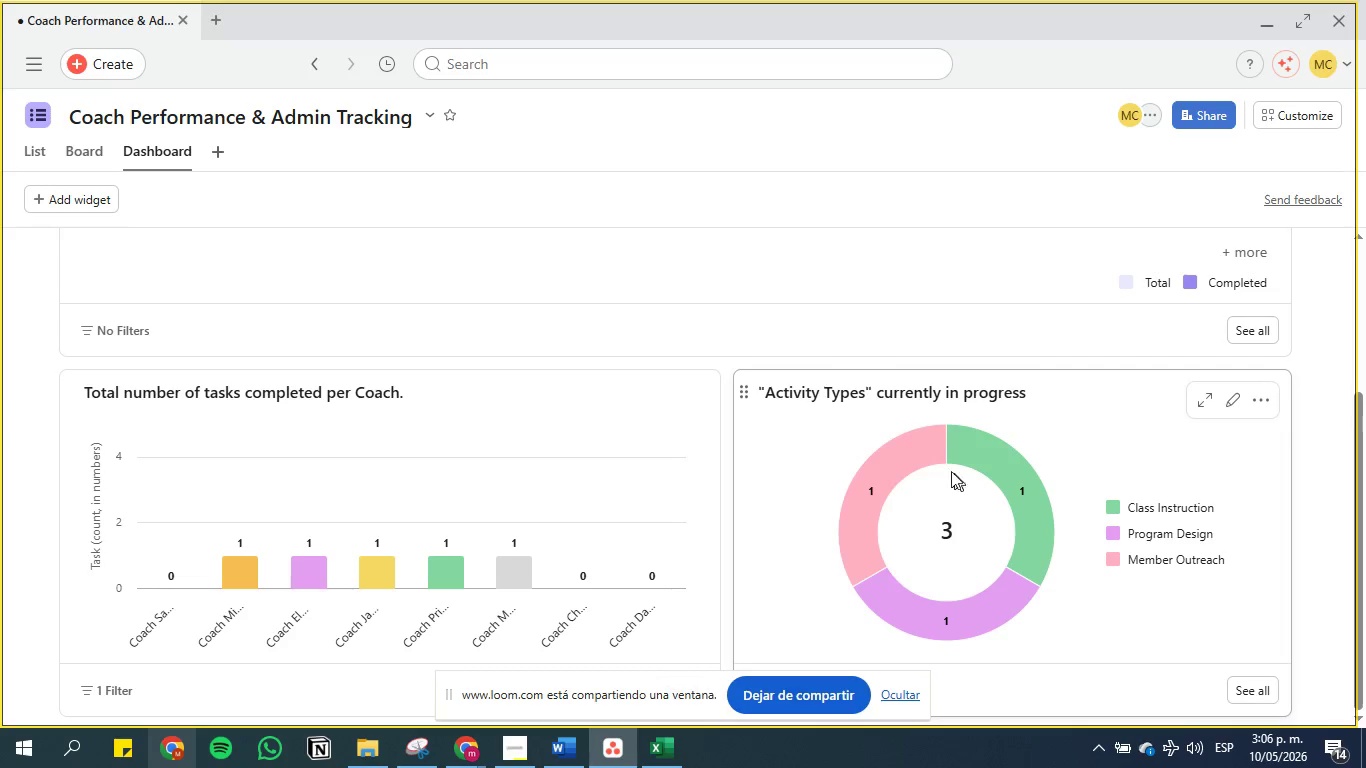 
wait(6.27)
 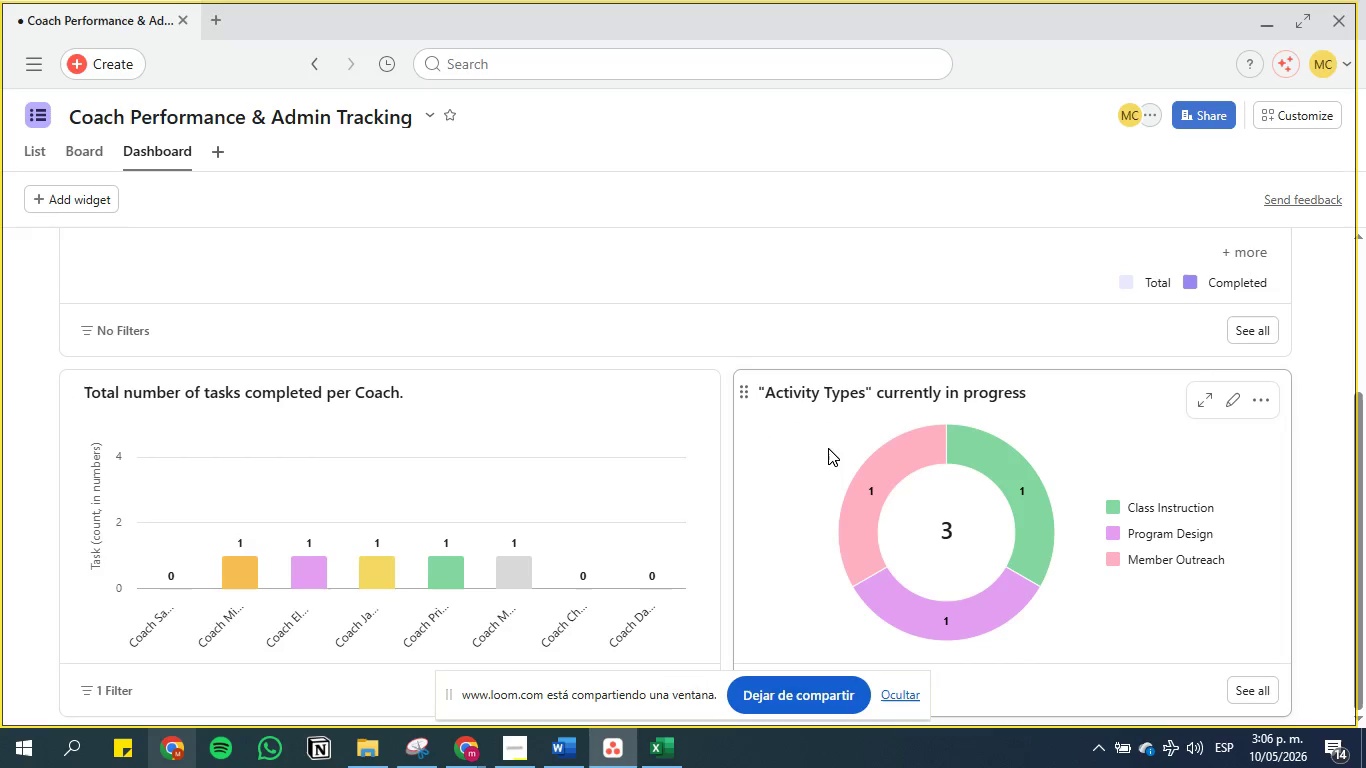 
left_click_drag(start_coordinate=[716, 680], to_coordinate=[254, 618])
 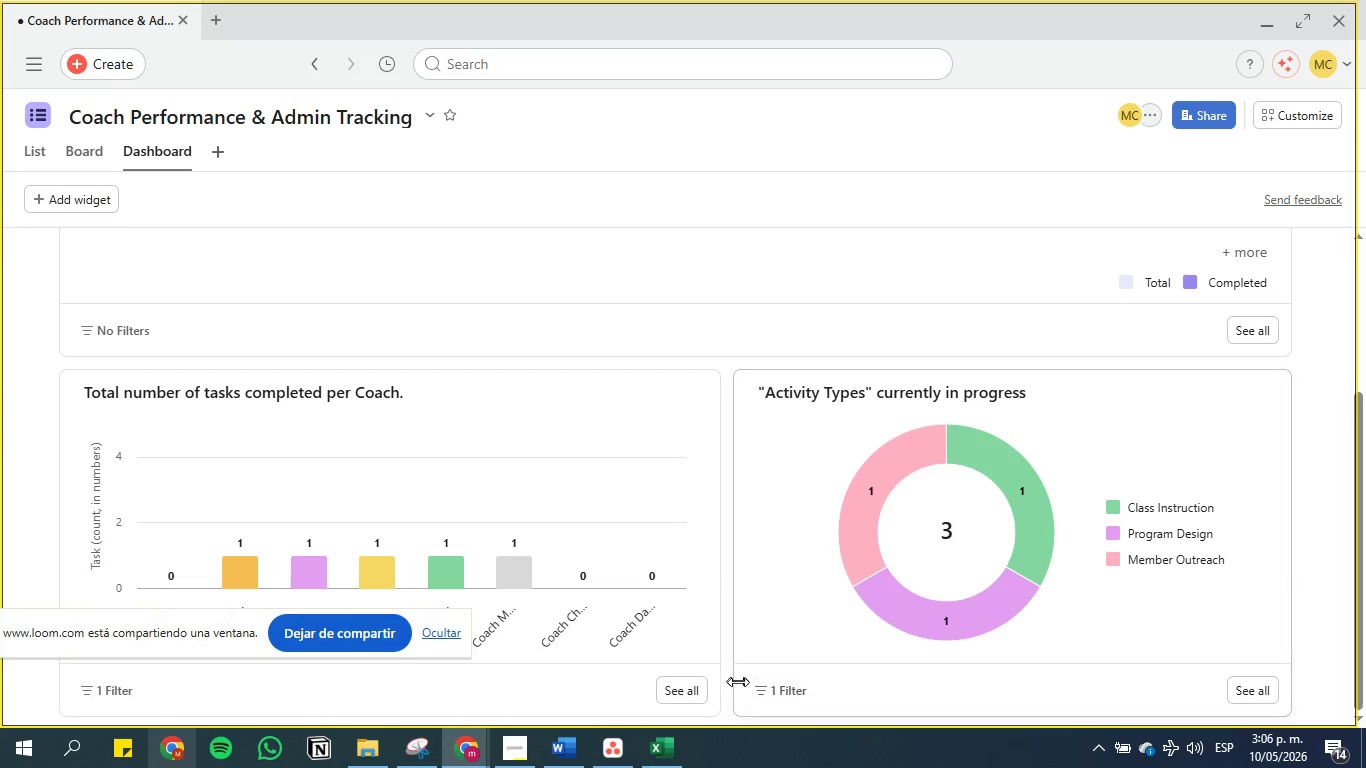 
left_click([763, 685])
 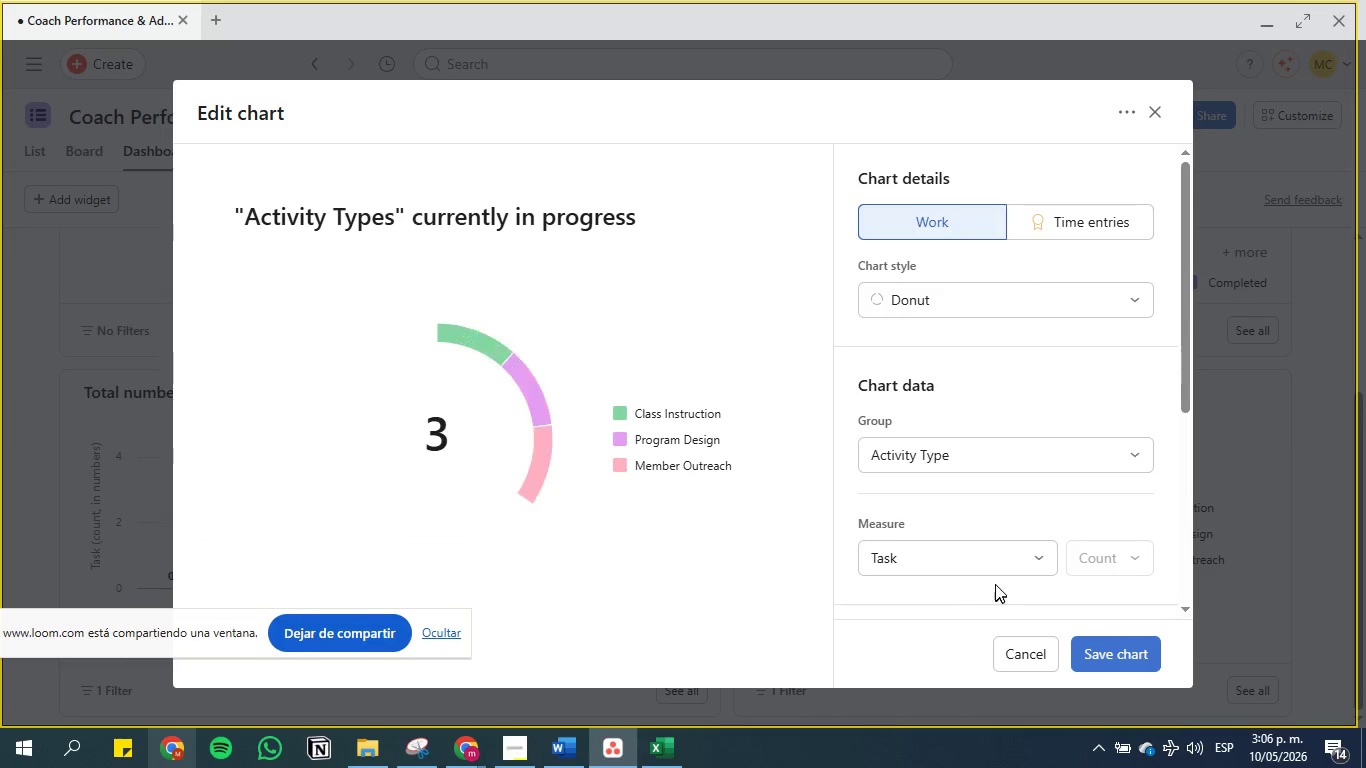 
scroll: coordinate [966, 461], scroll_direction: down, amount: 12.0
 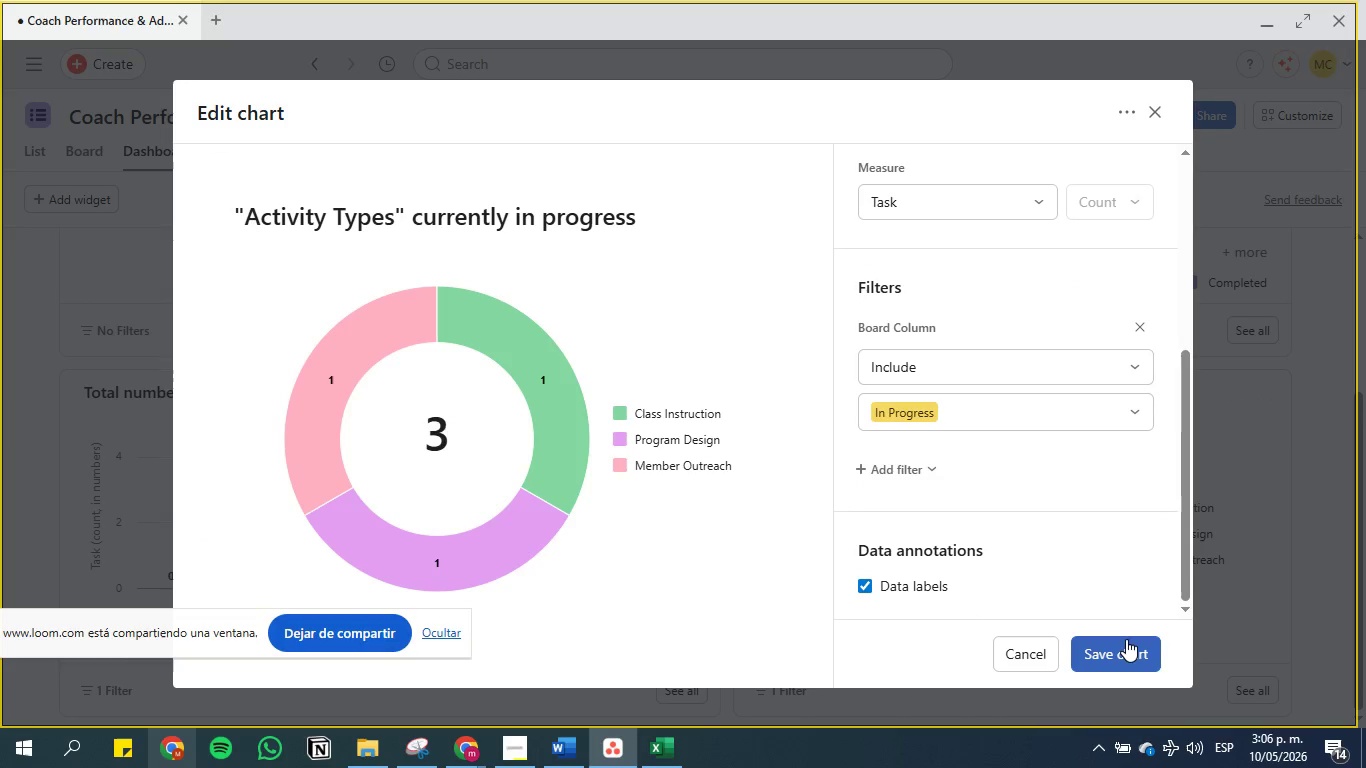 
left_click([1155, 112])
 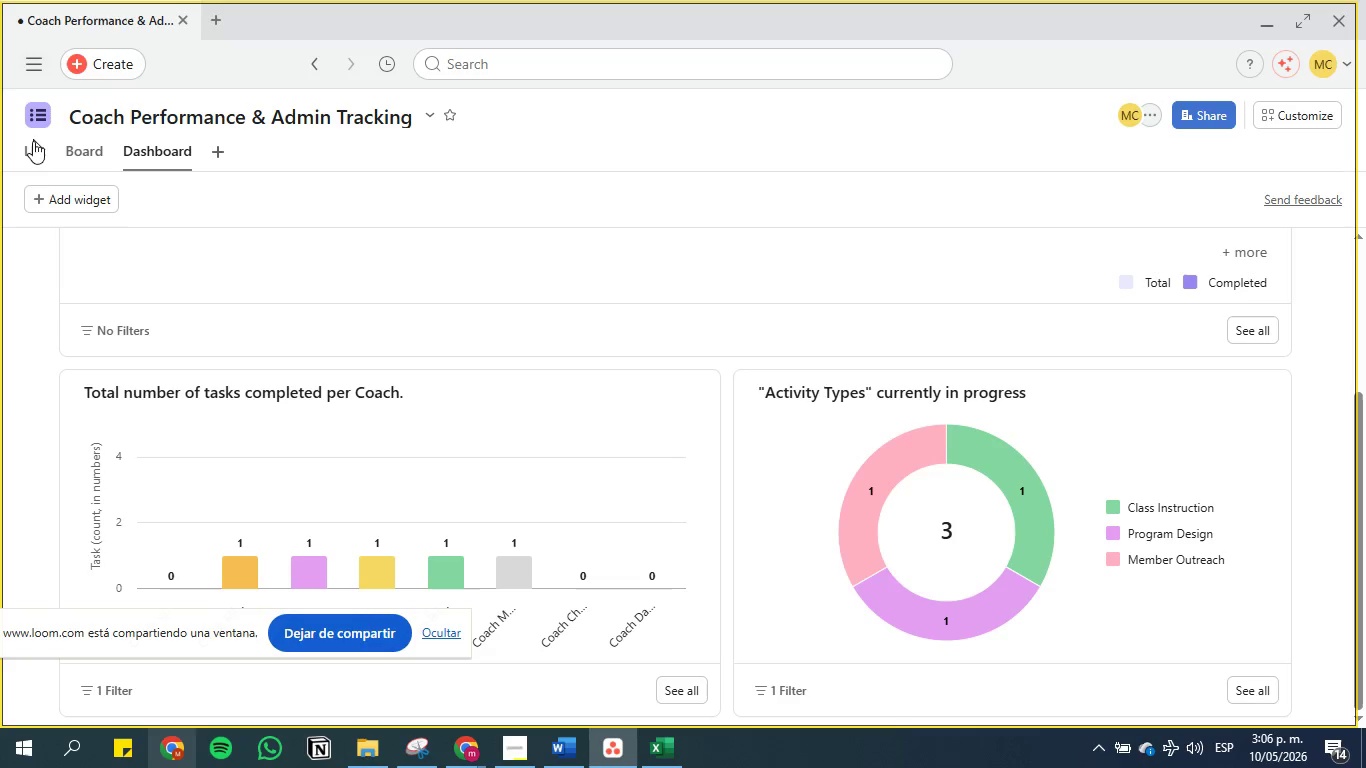 
left_click([31, 153])
 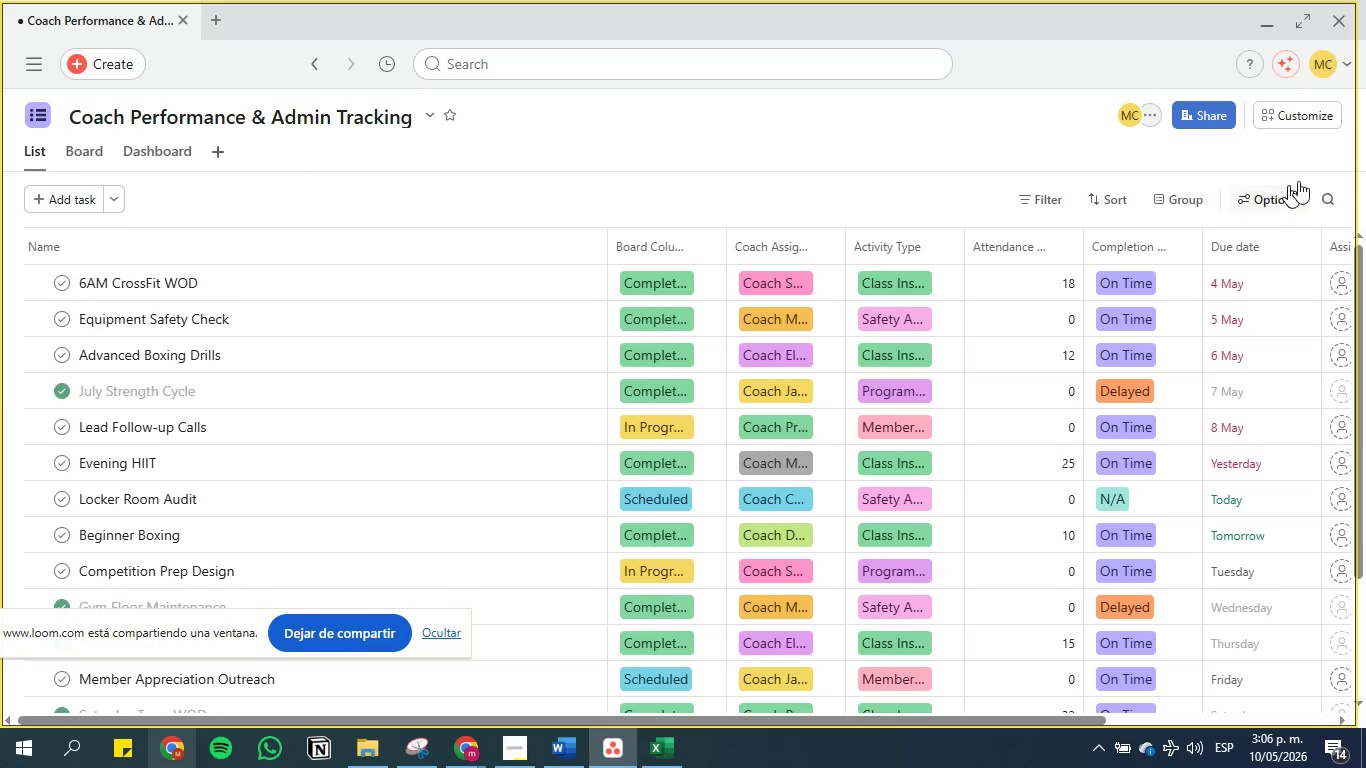 
left_click([1295, 118])
 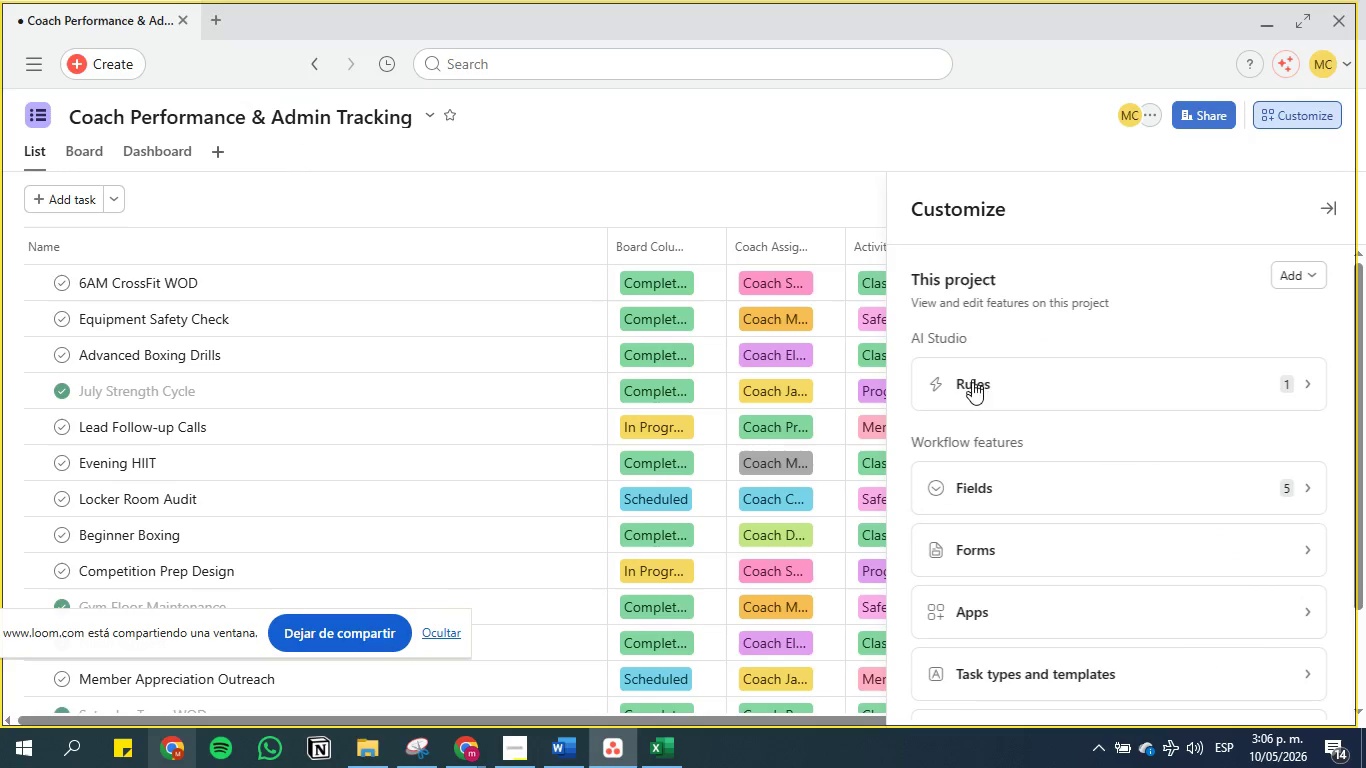 
left_click([1047, 391])
 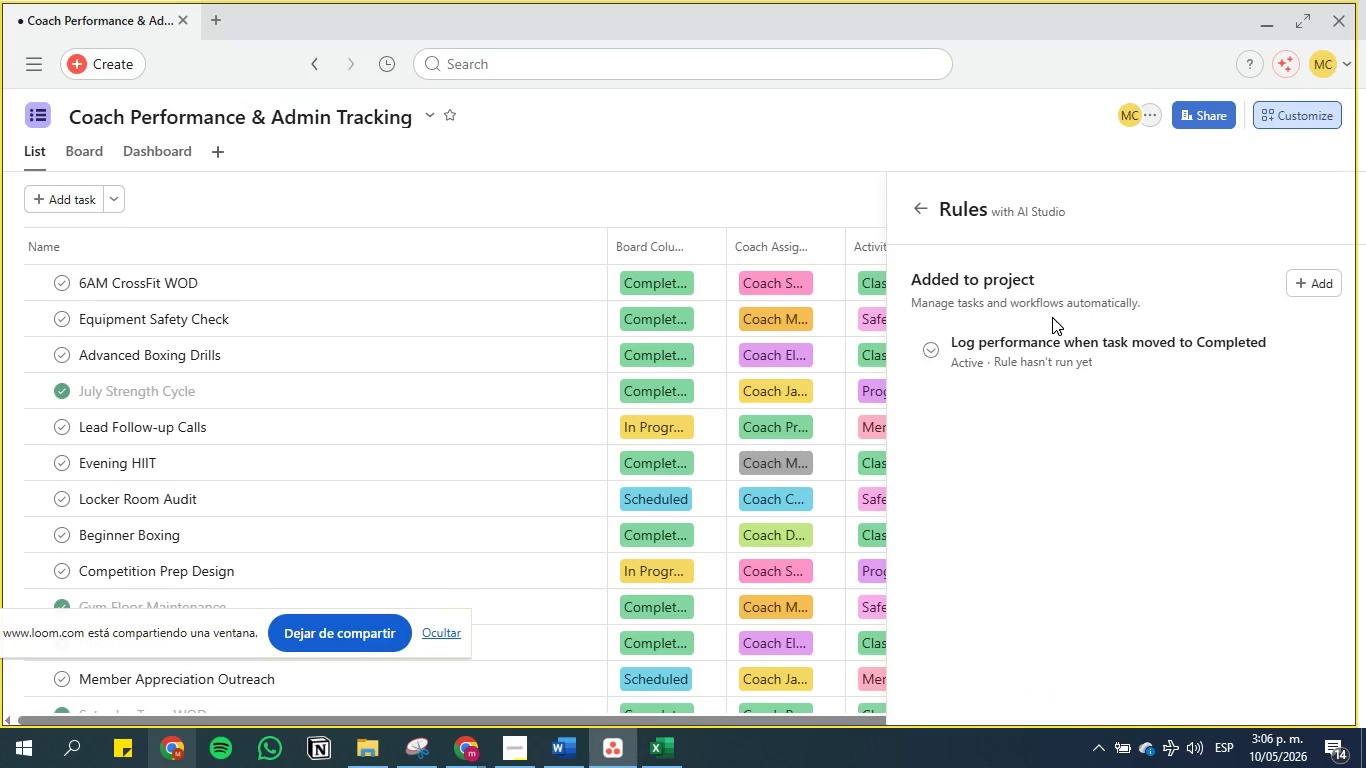 
left_click([1053, 344])
 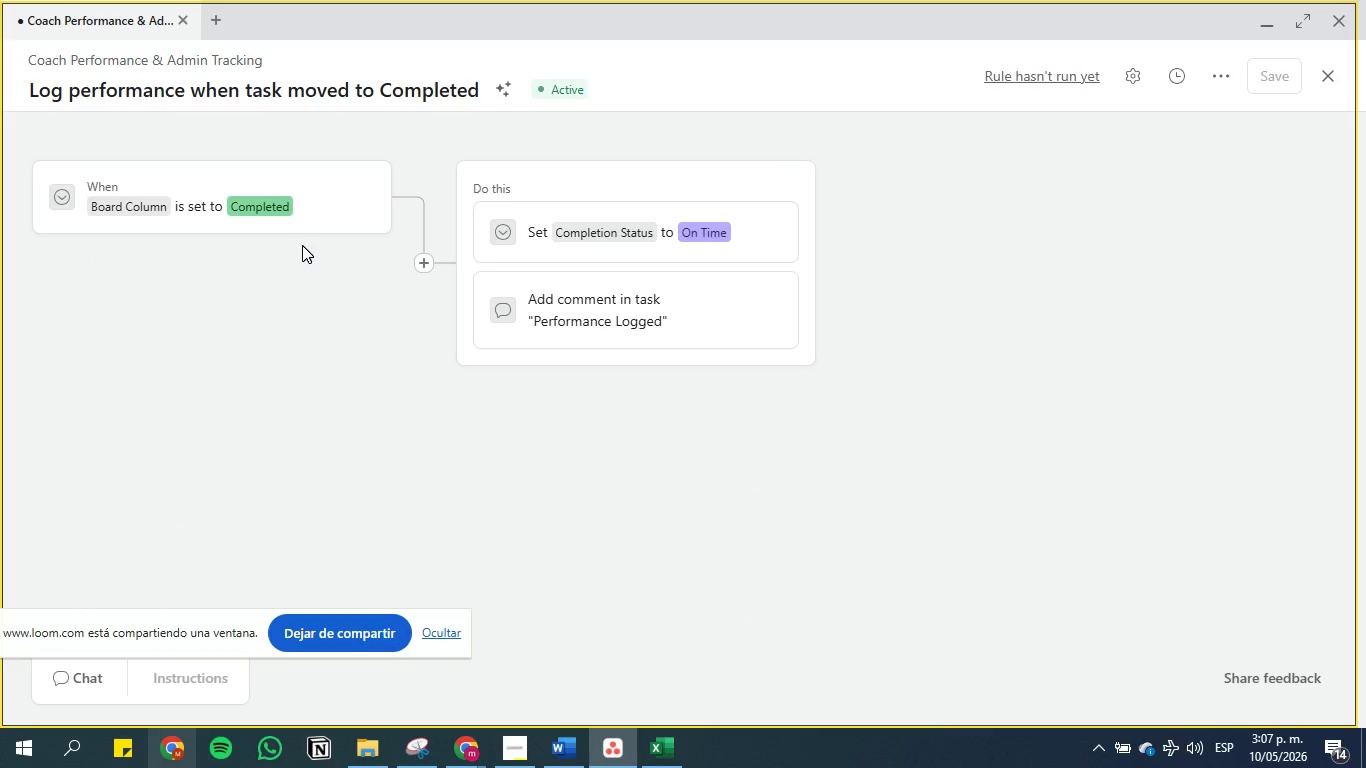 
wait(10.19)
 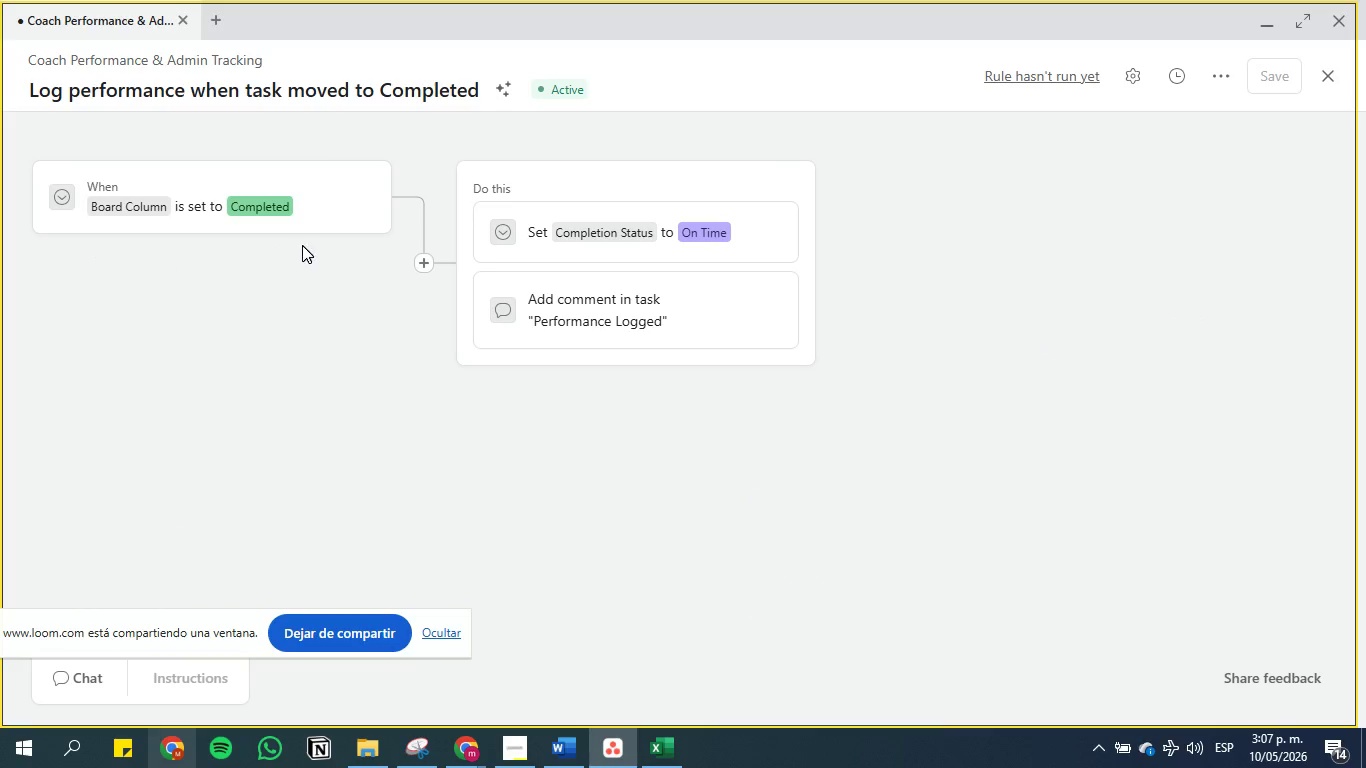 
left_click([1332, 77])
 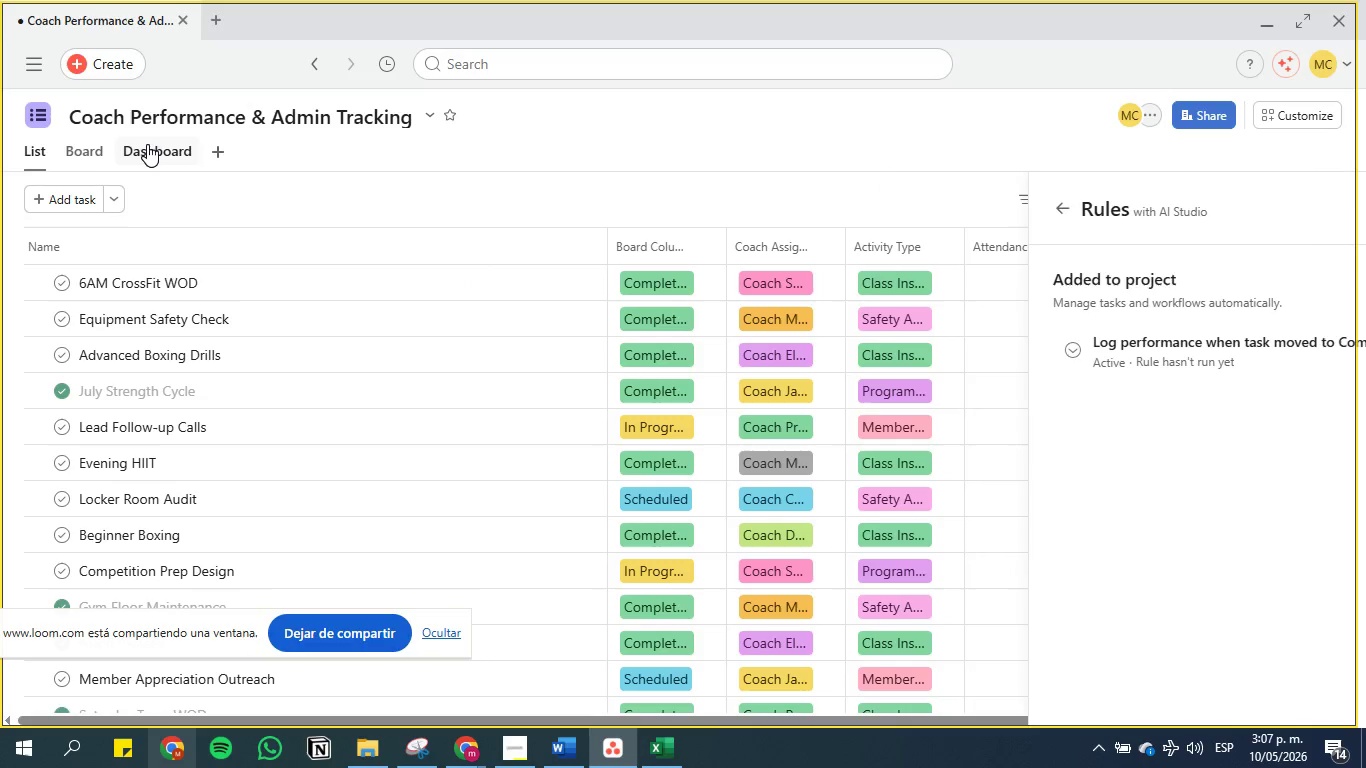 
double_click([81, 147])
 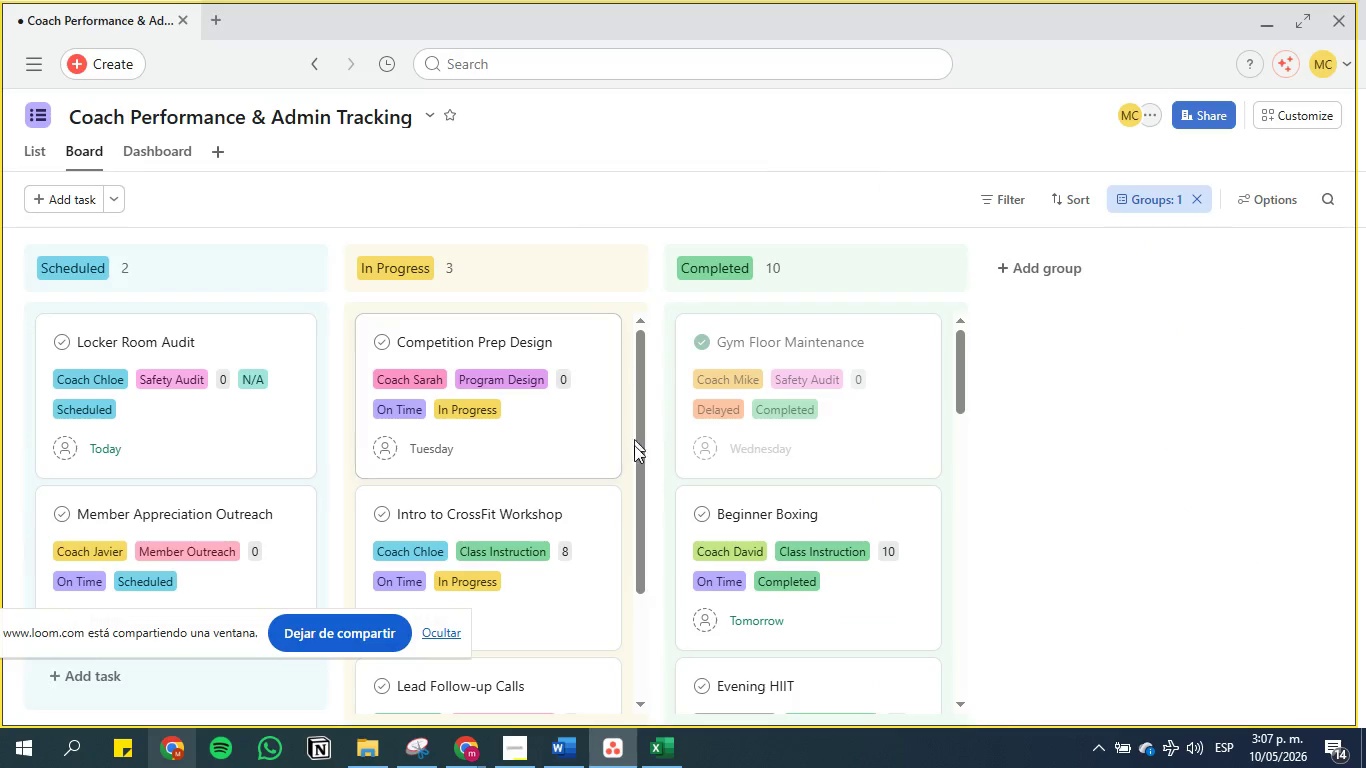 
scroll: coordinate [206, 393], scroll_direction: none, amount: 0.0
 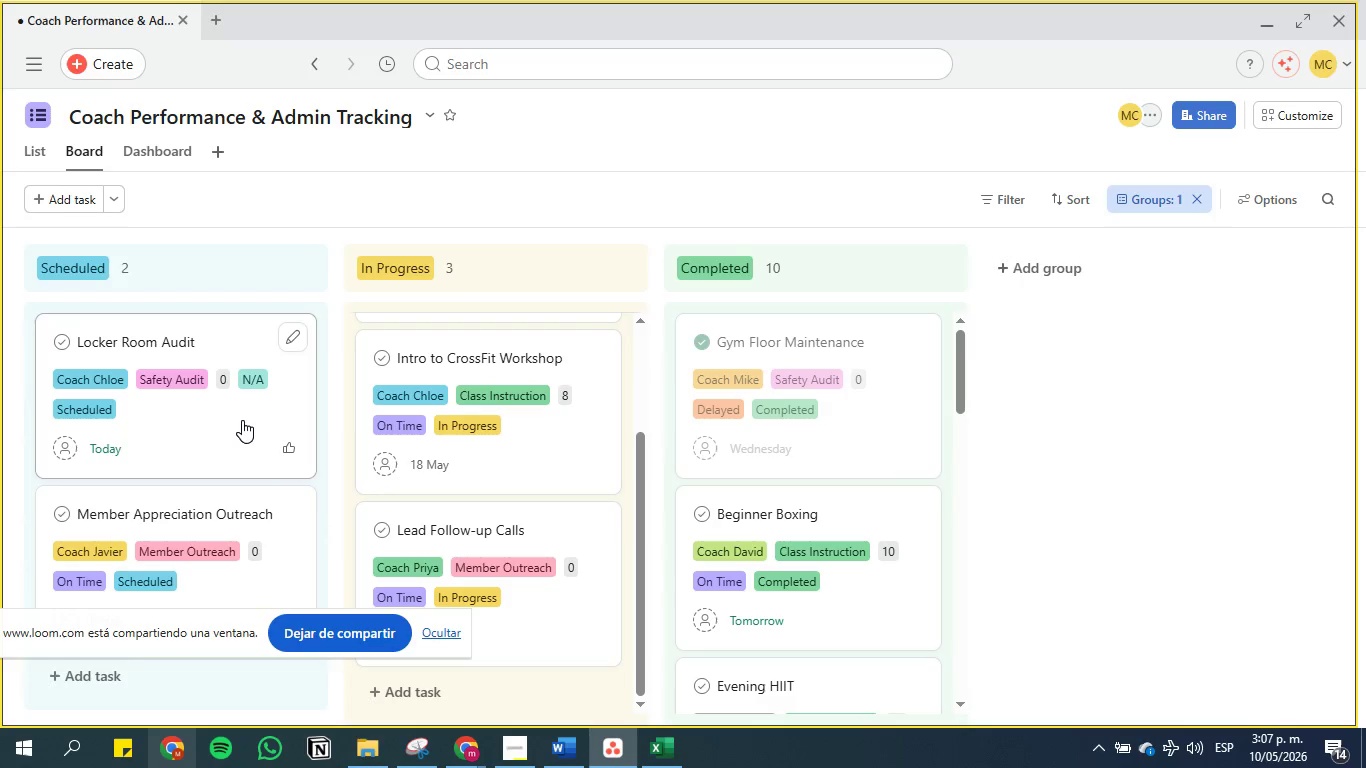 
left_click_drag(start_coordinate=[231, 415], to_coordinate=[870, 390])
 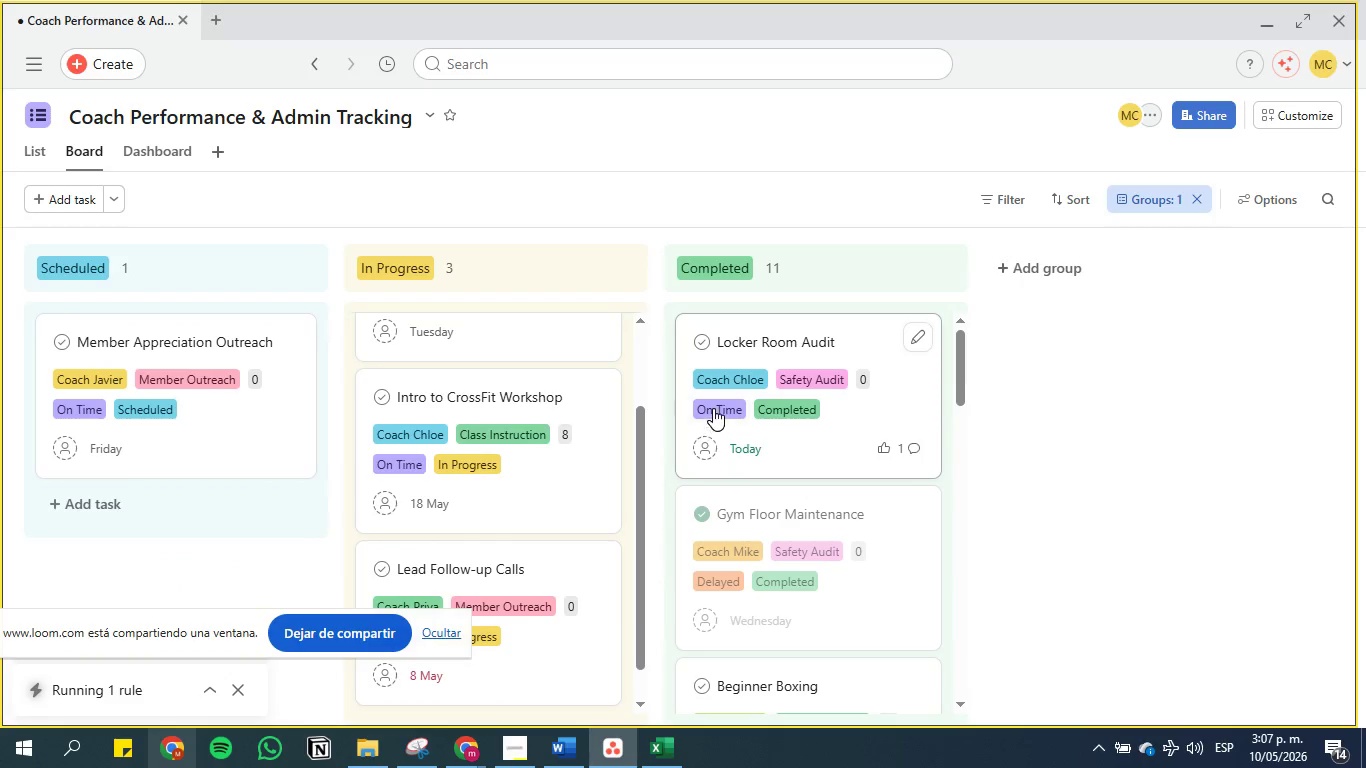 
left_click([866, 339])
 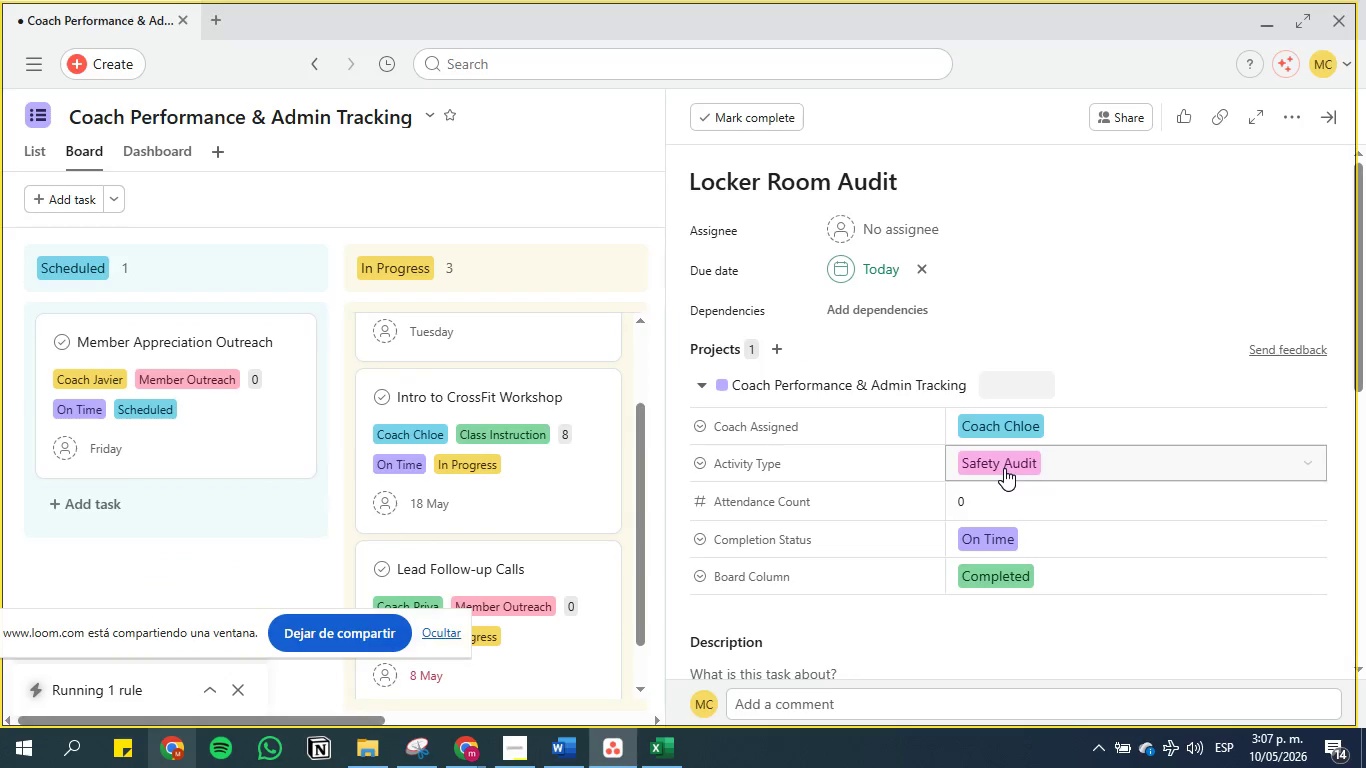 
scroll: coordinate [775, 471], scroll_direction: down, amount: 19.0
 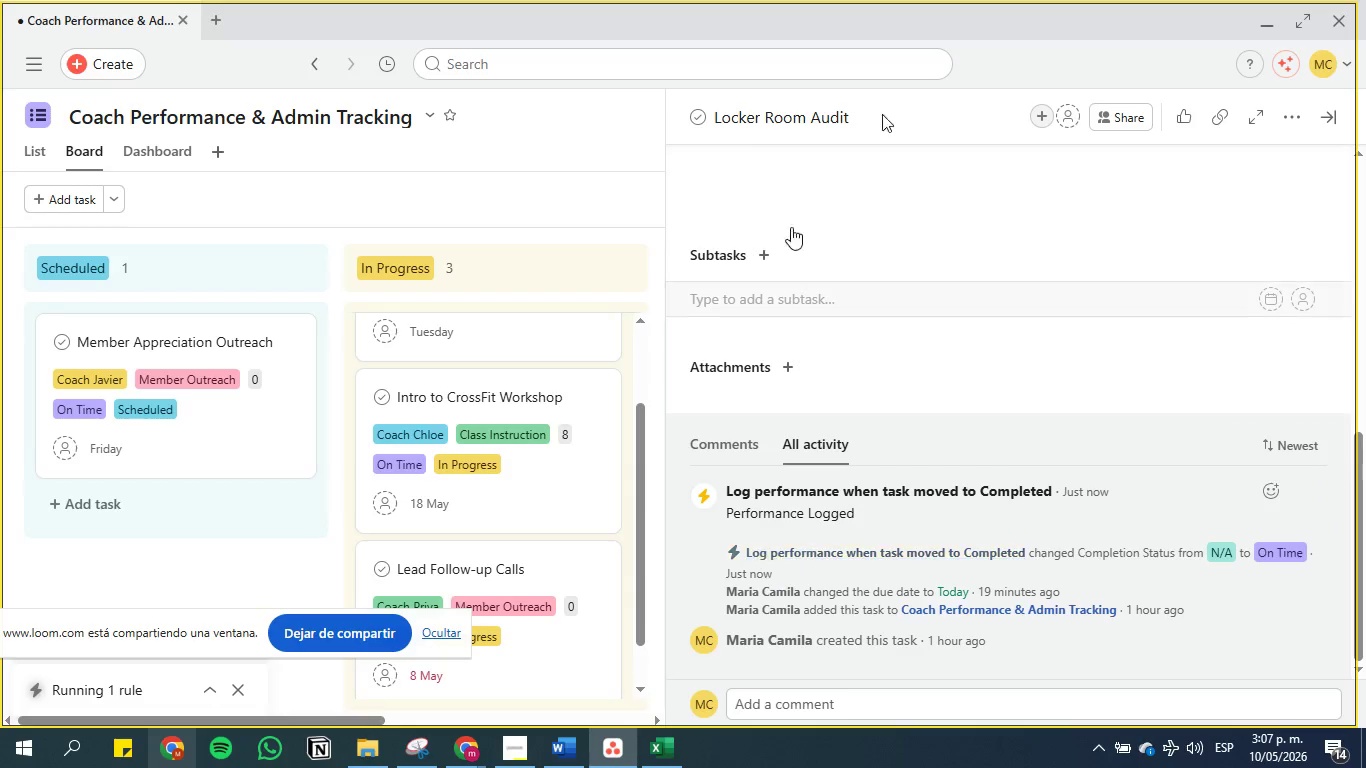 
left_click([1337, 114])
 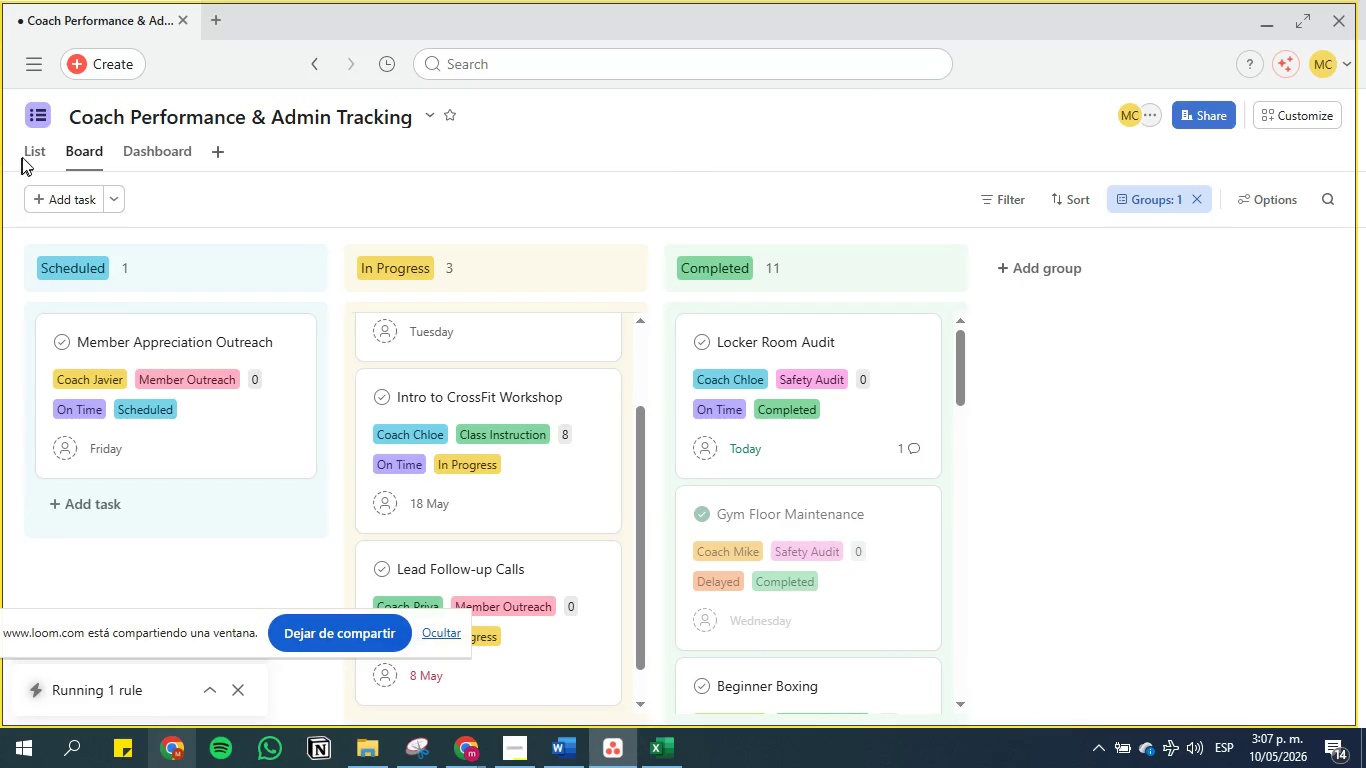 
double_click([31, 153])
 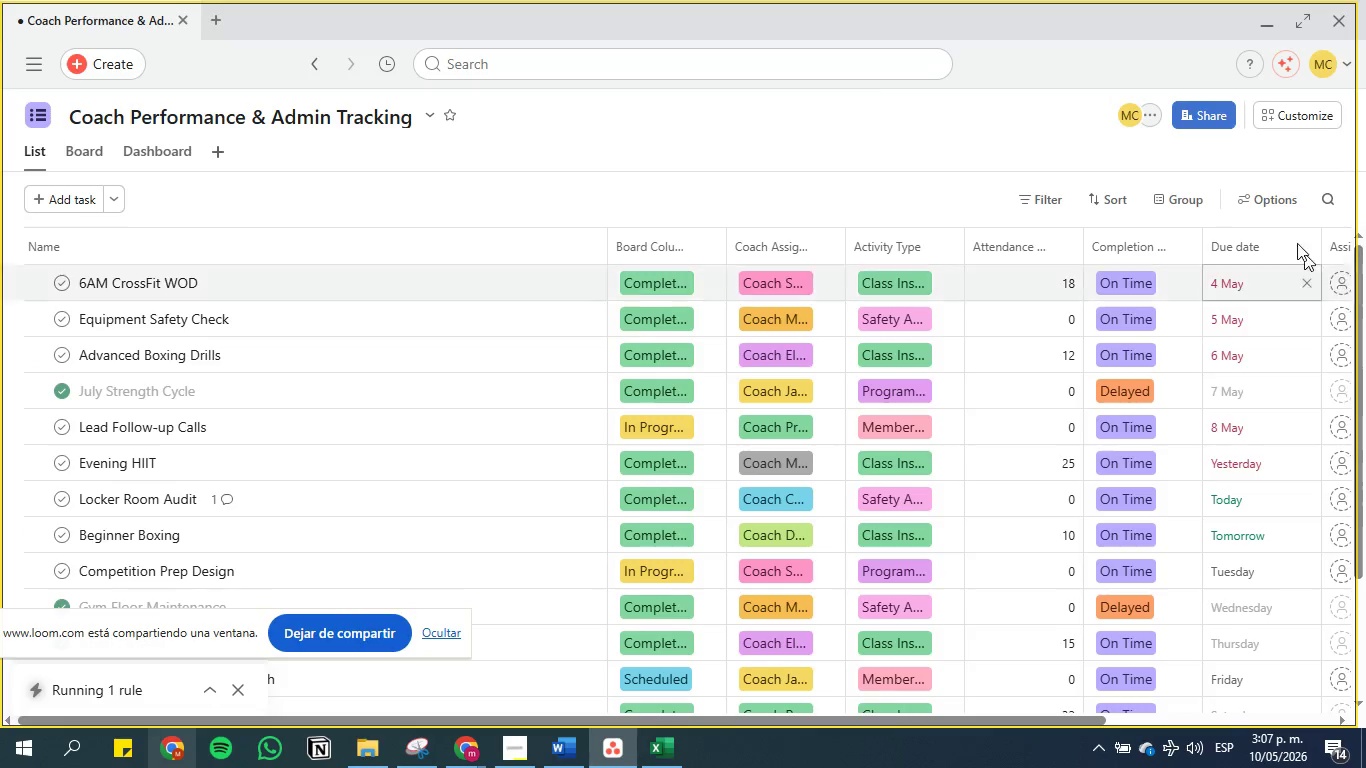 
left_click([1299, 122])
 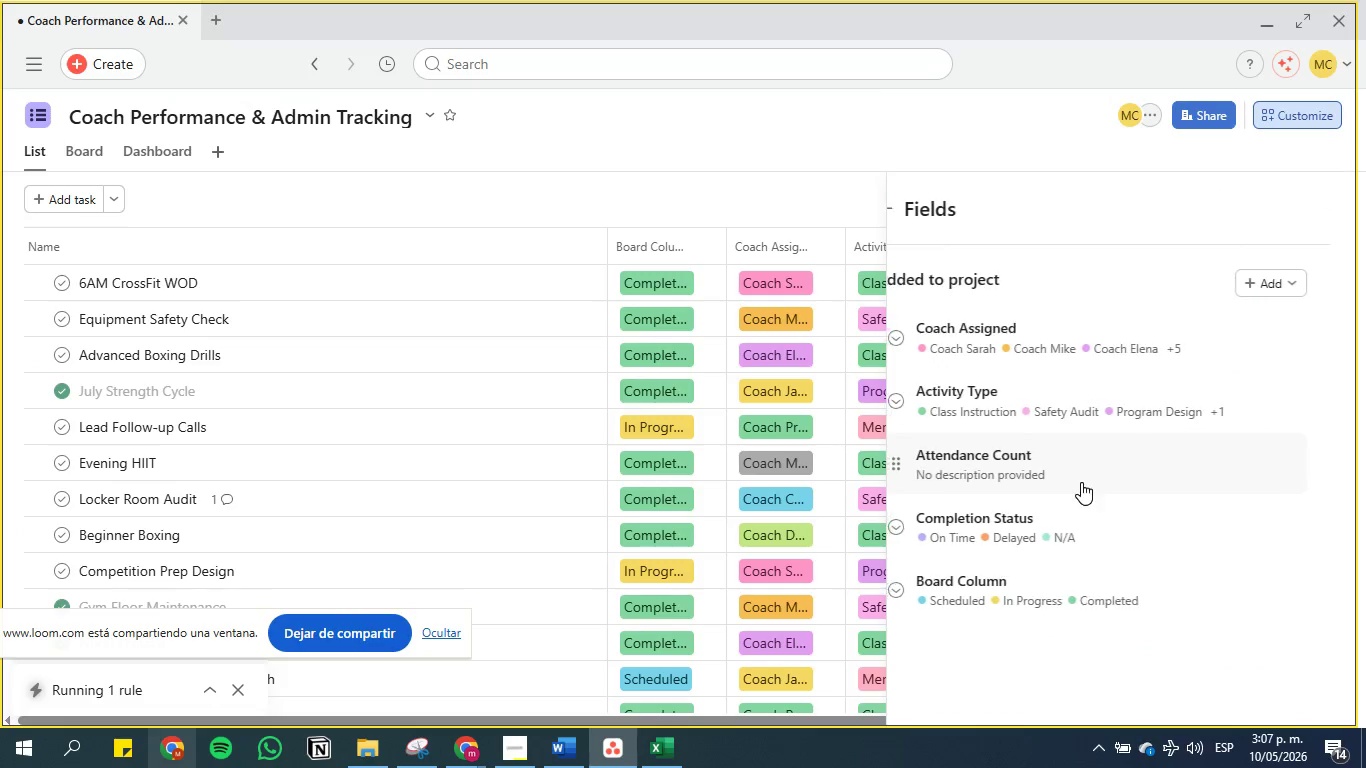 
scroll: coordinate [929, 404], scroll_direction: down, amount: 12.0
 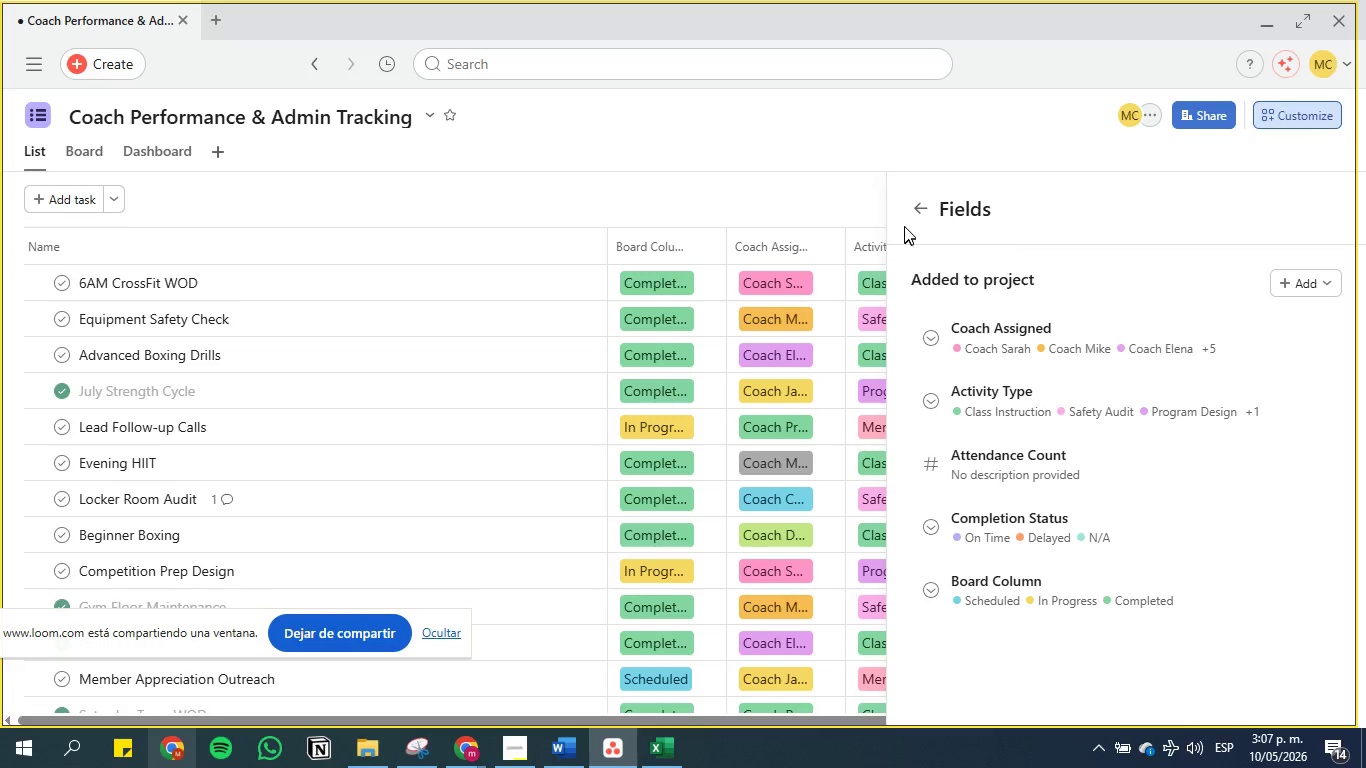 
left_click([911, 208])
 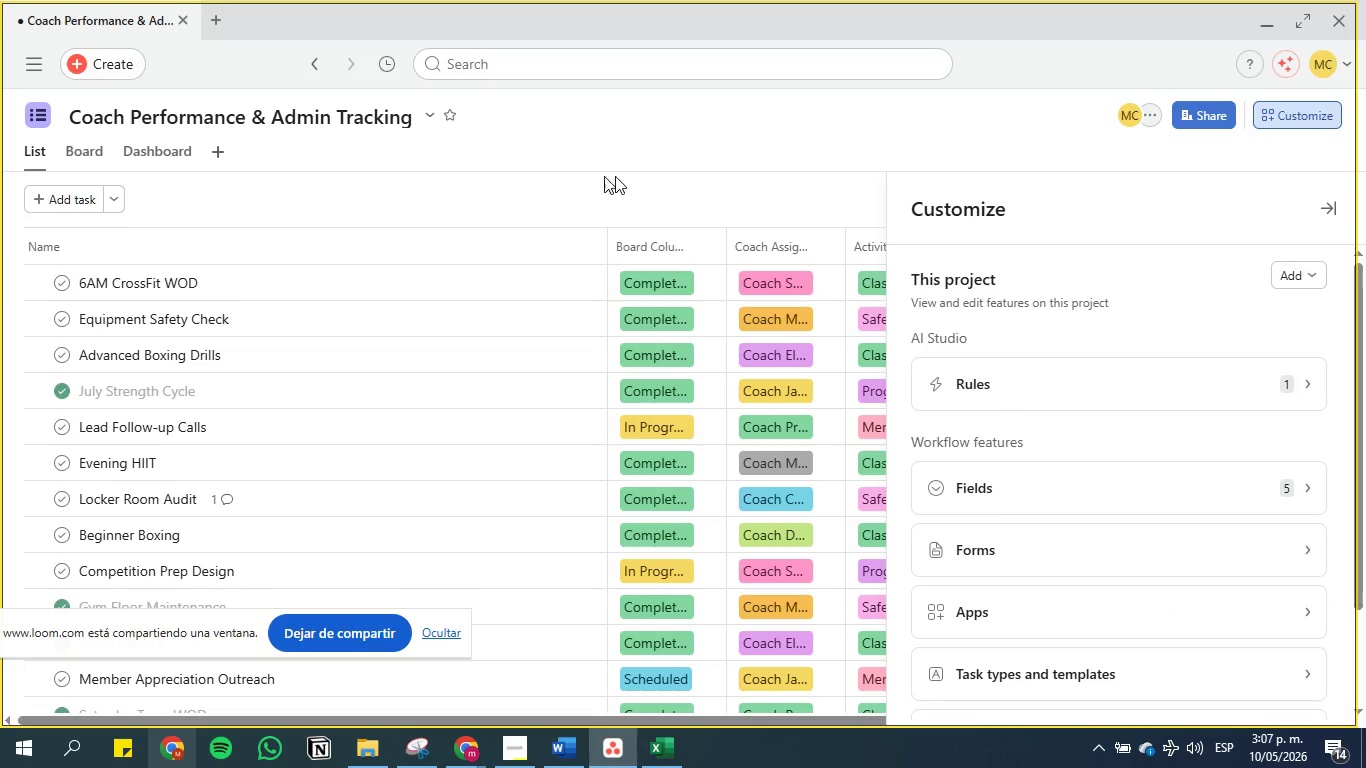 
left_click([569, 176])
 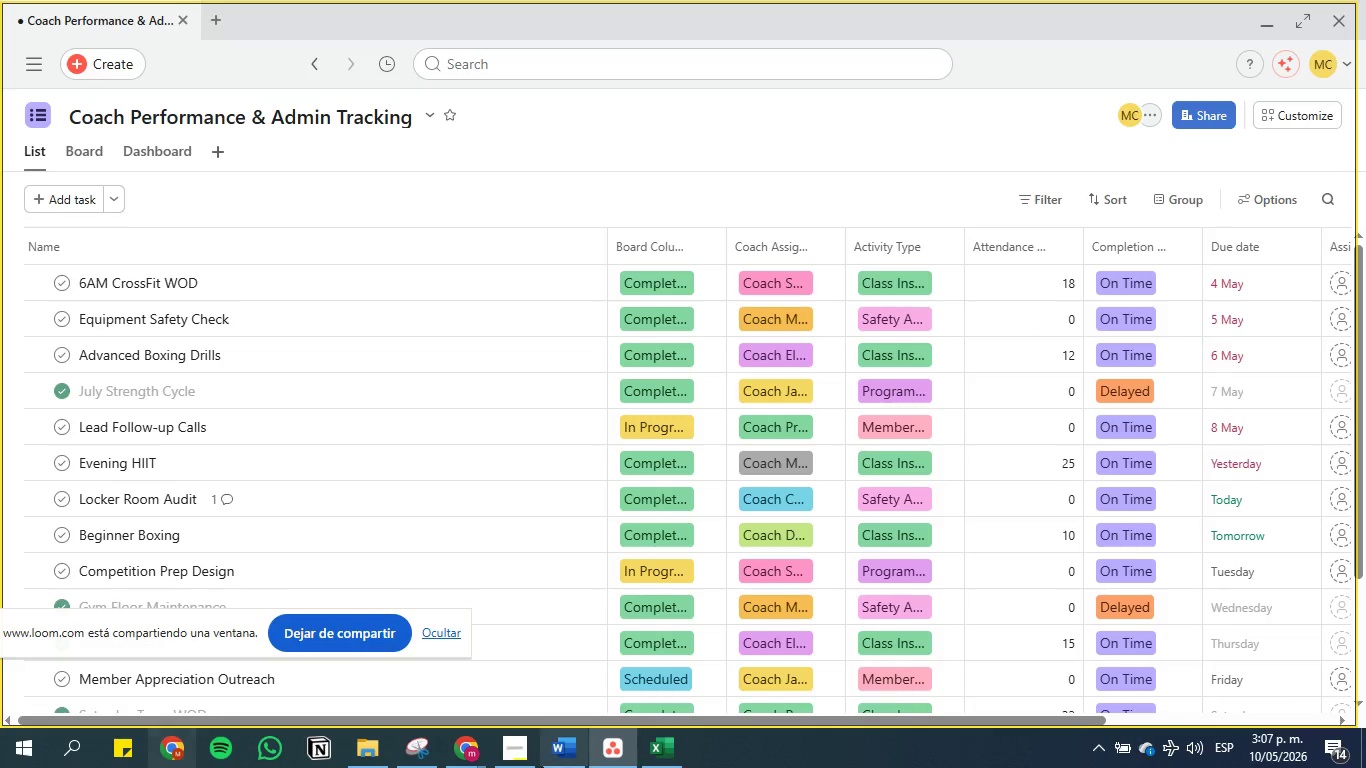 
left_click([535, 751])